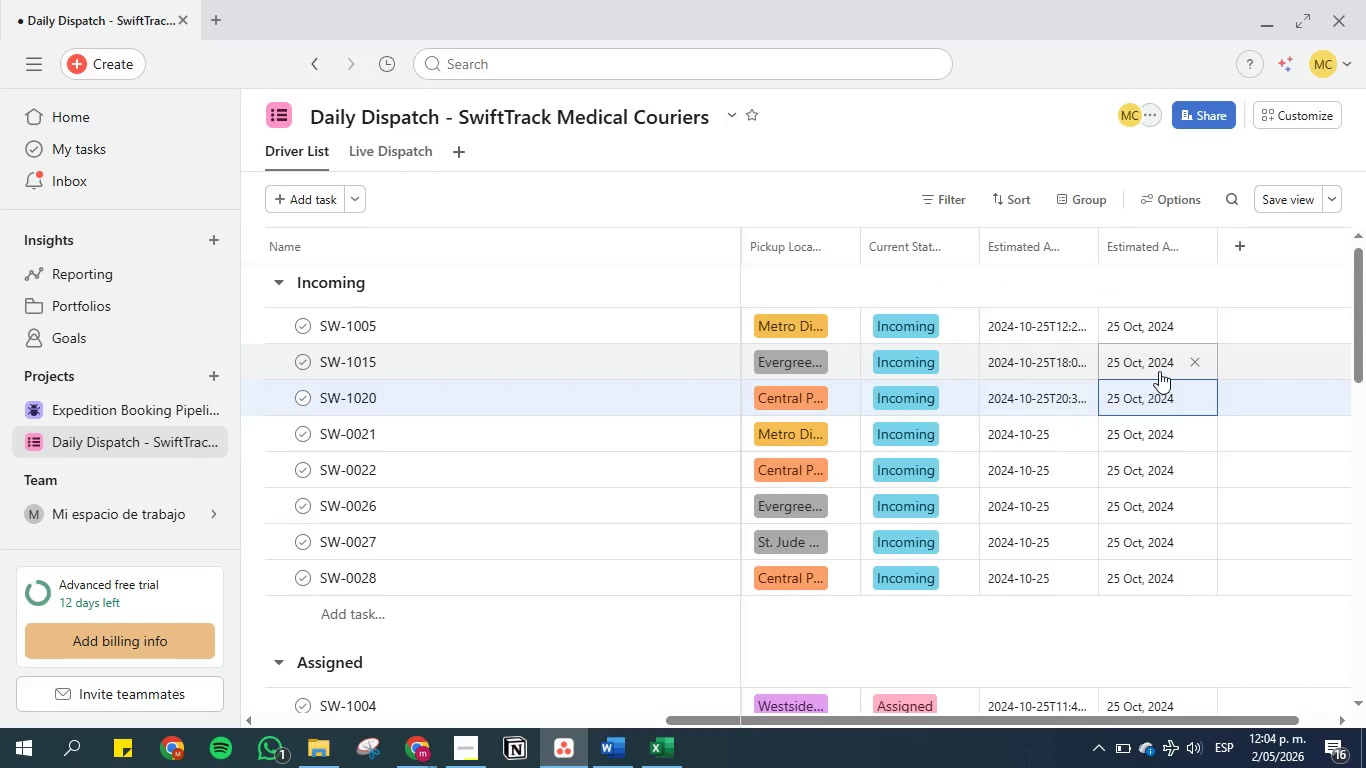 
key(ArrowUp)
 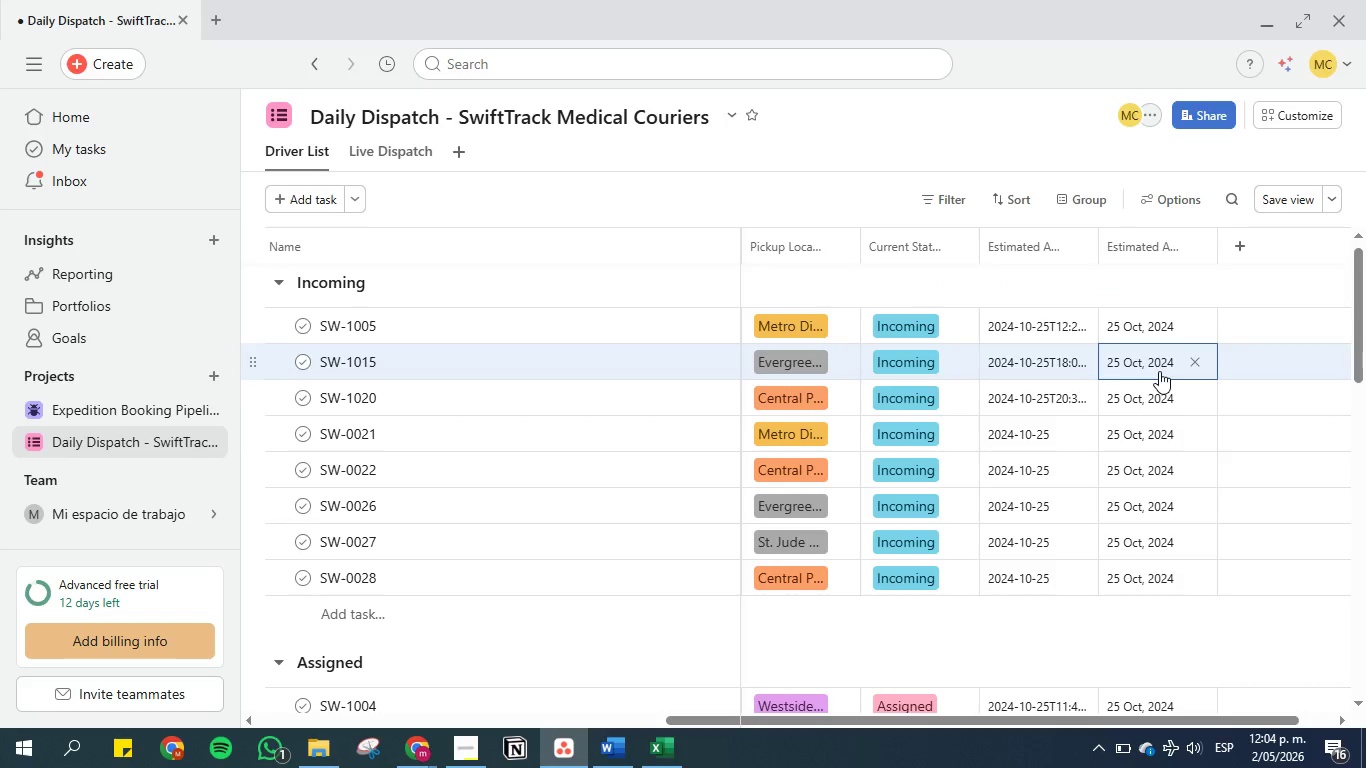 
key(ArrowUp)
 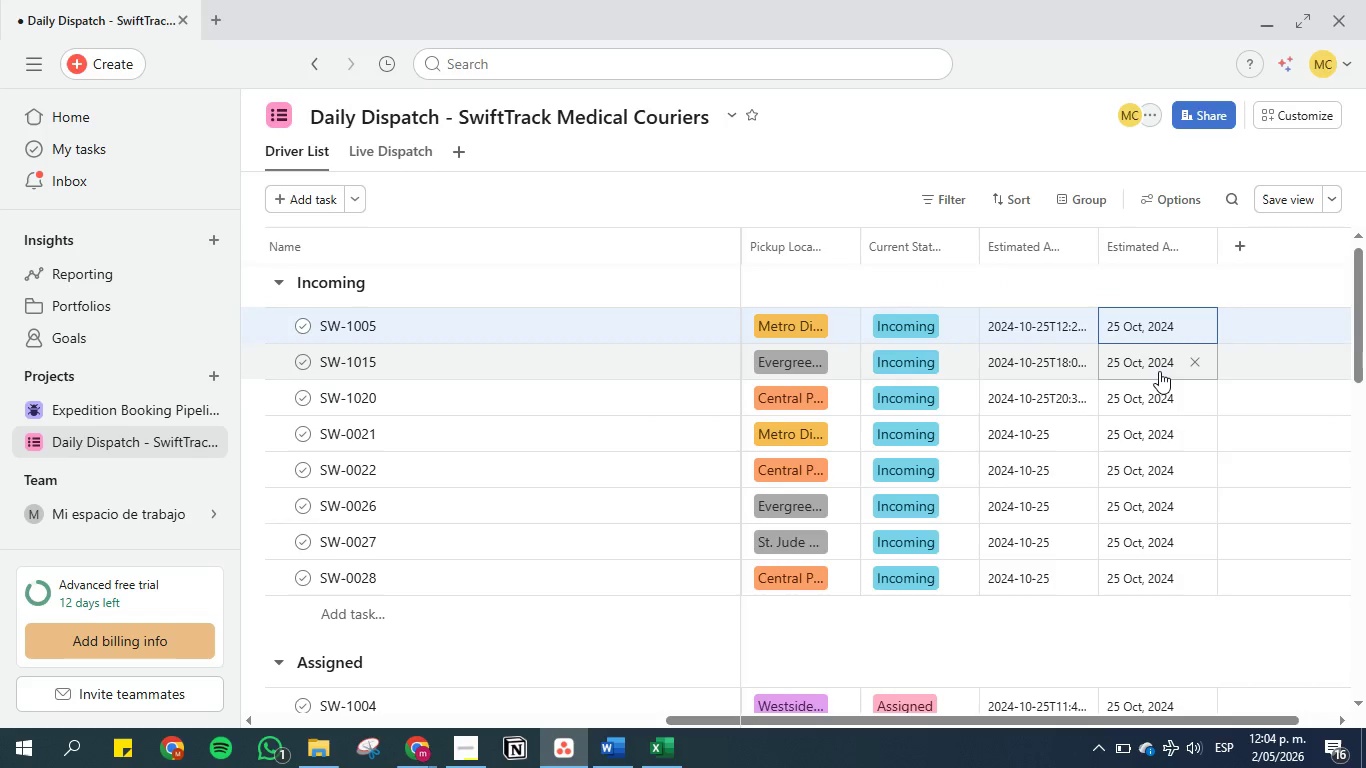 
key(ArrowUp)
 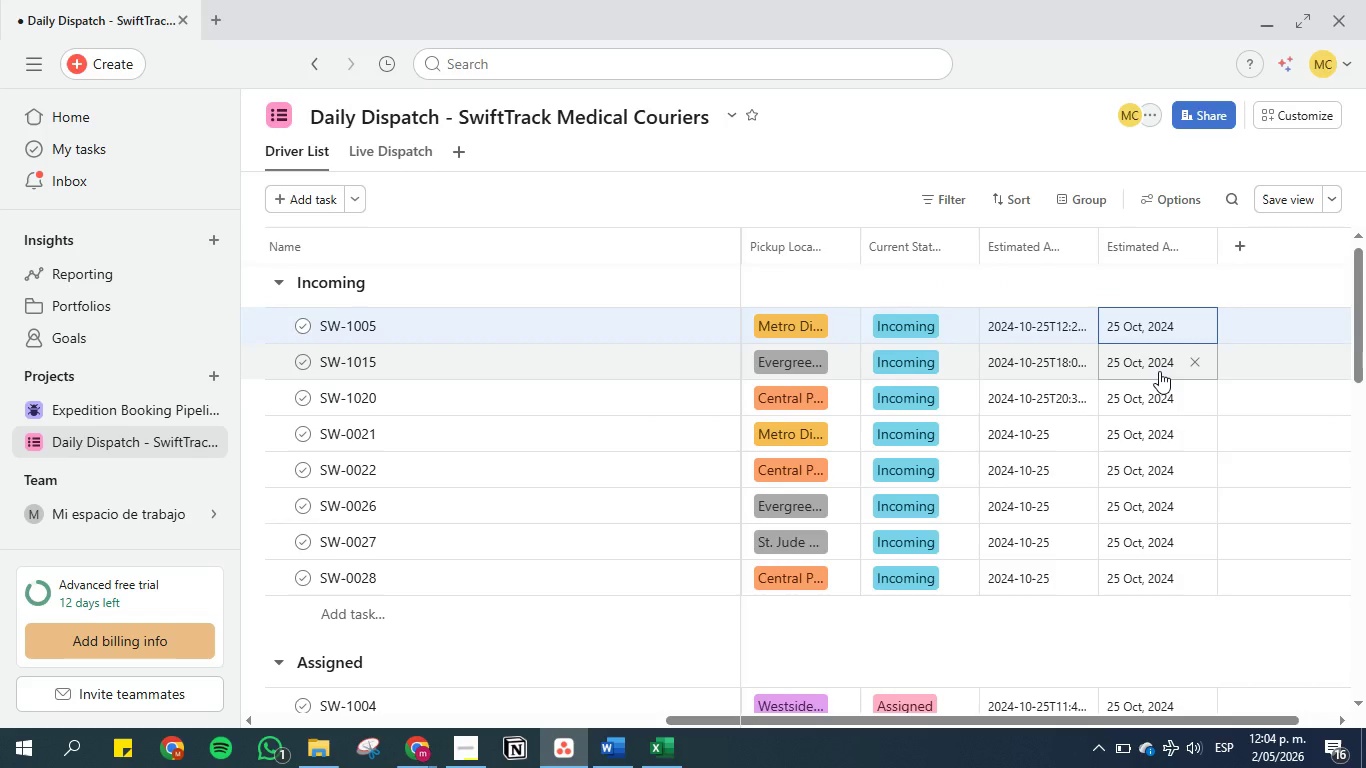 
key(ArrowUp)
 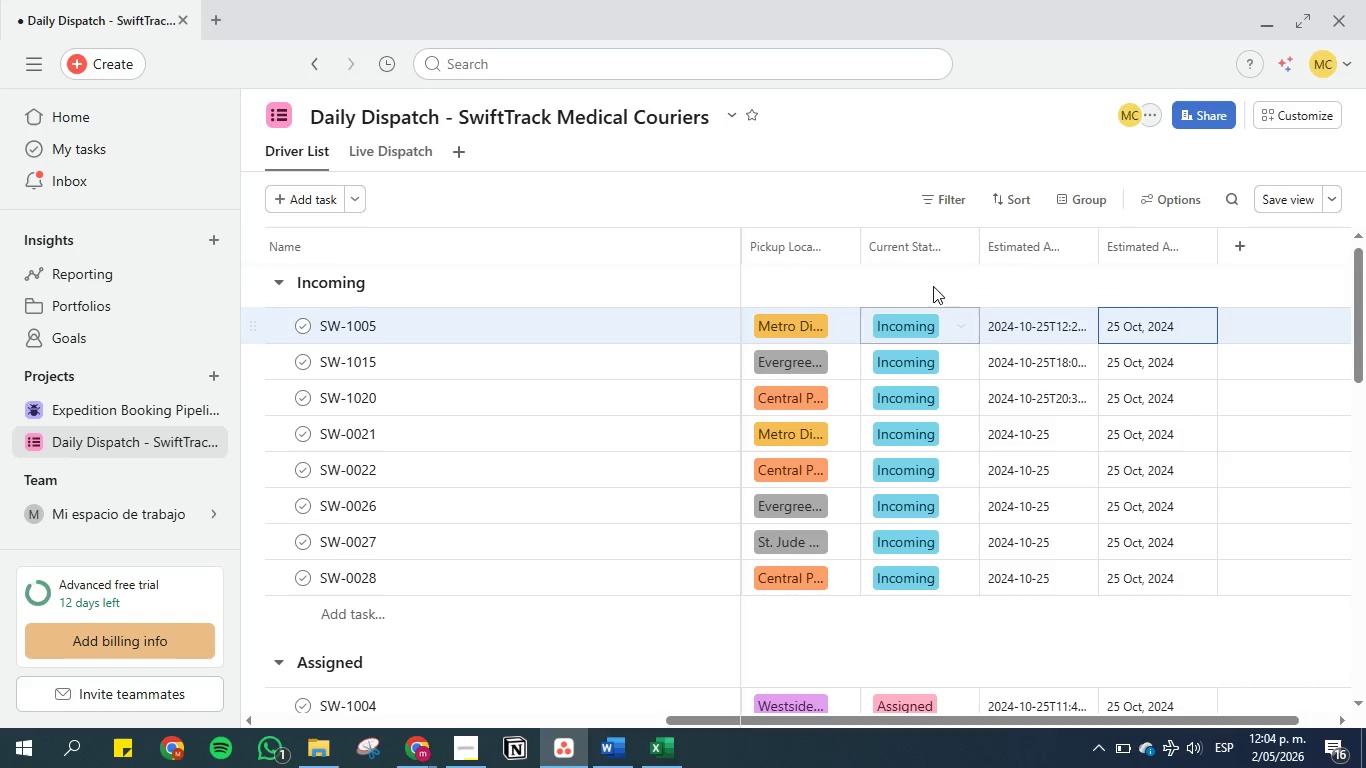 
mouse_move([1021, 243])
 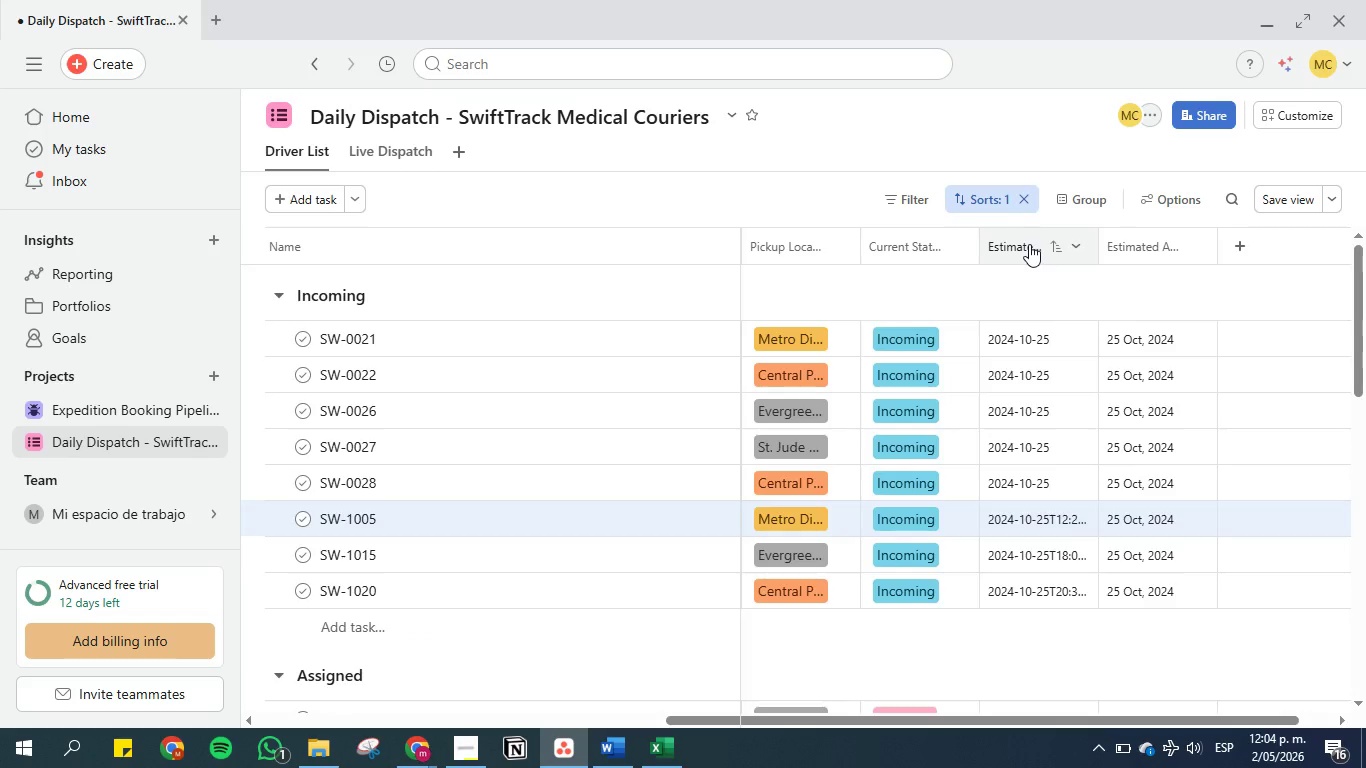 
left_click([1029, 244])
 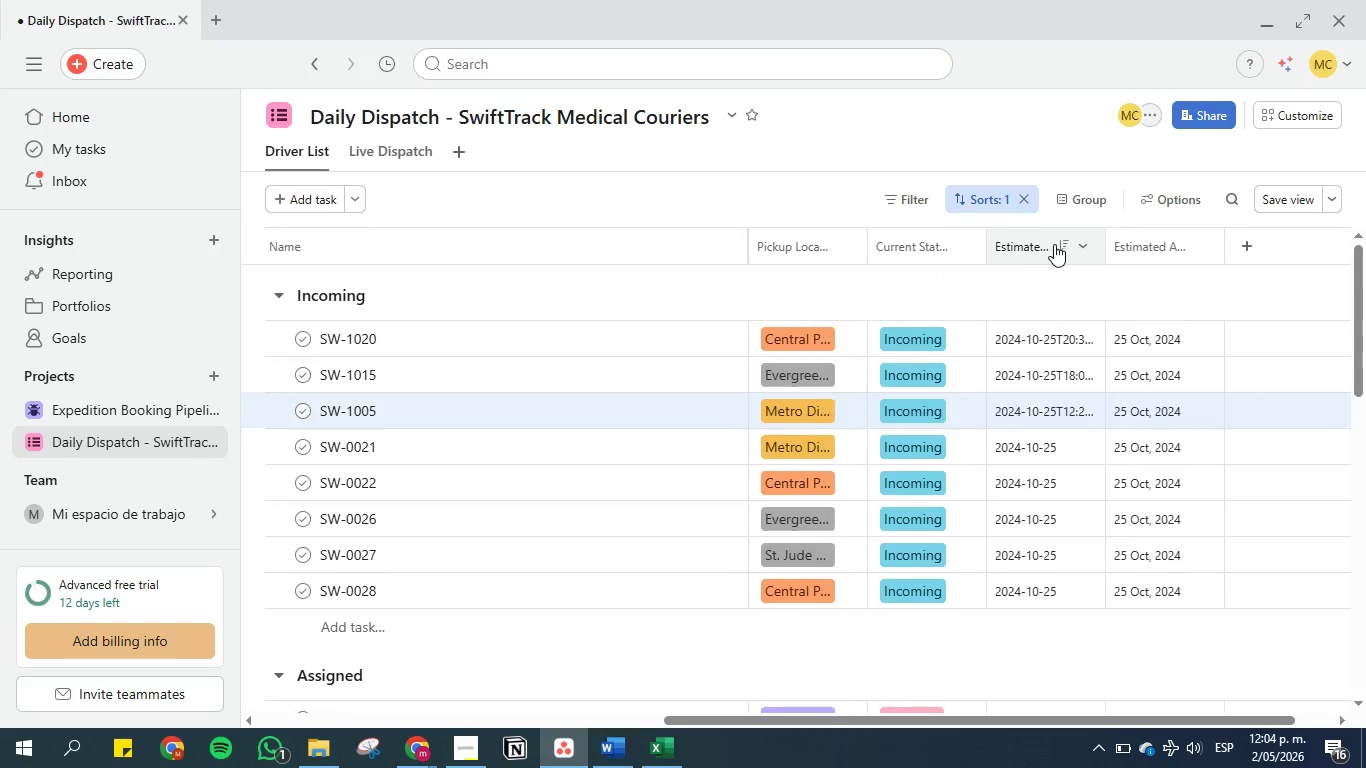 
left_click([1061, 244])
 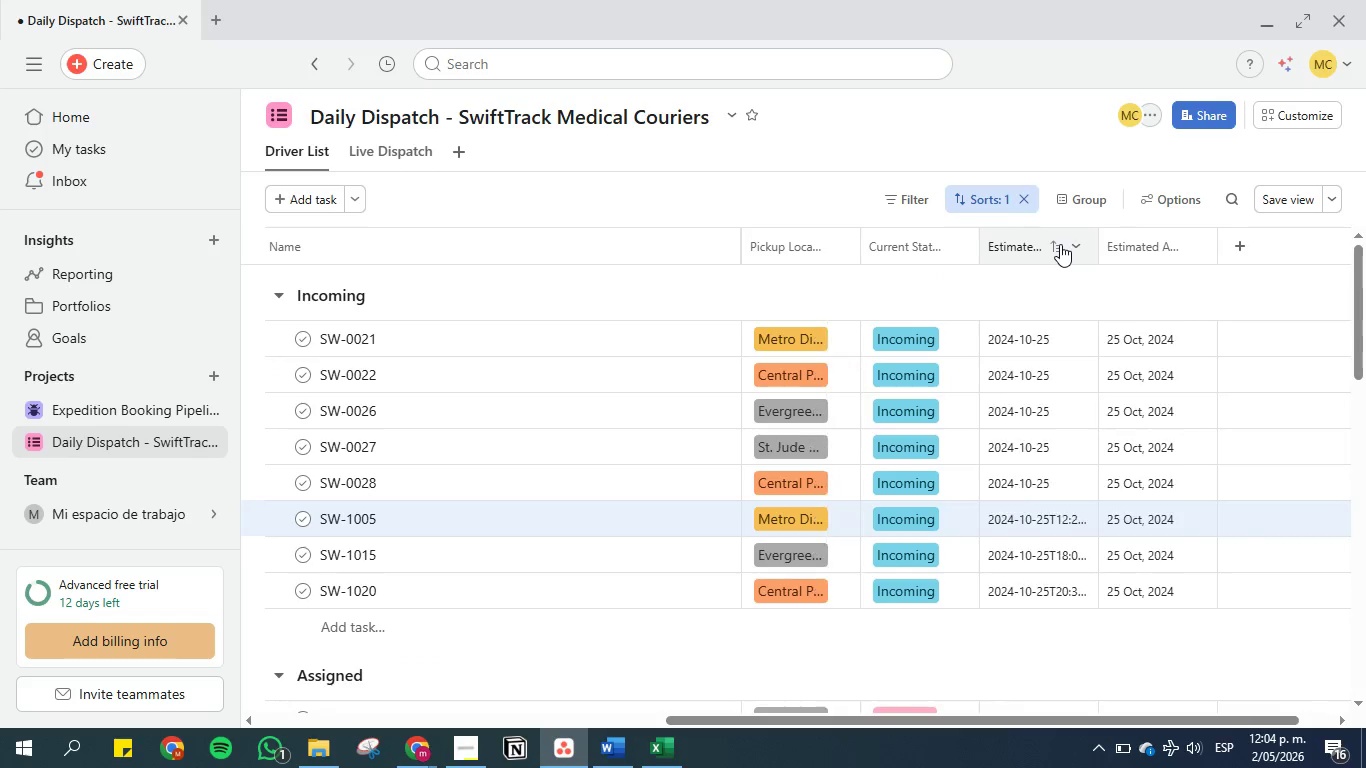 
left_click([1060, 244])
 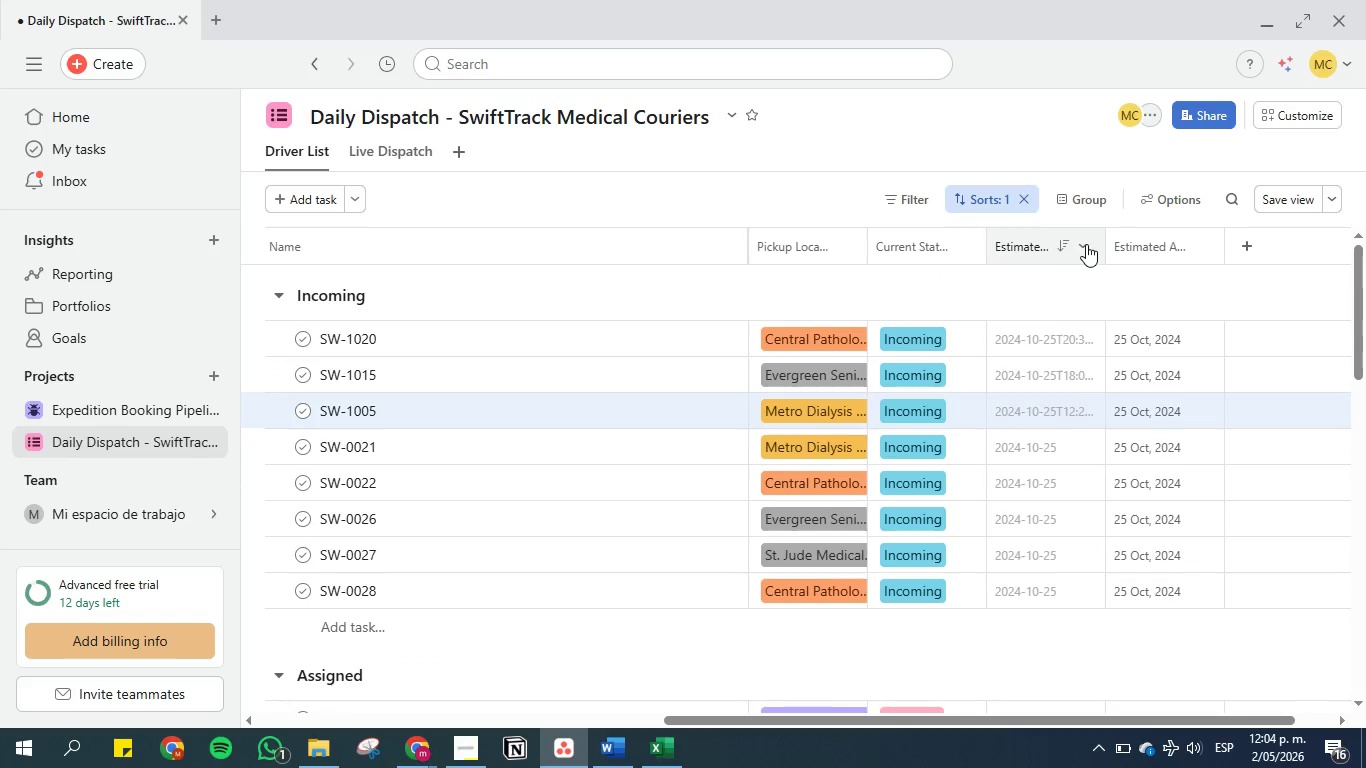 
left_click([1086, 244])
 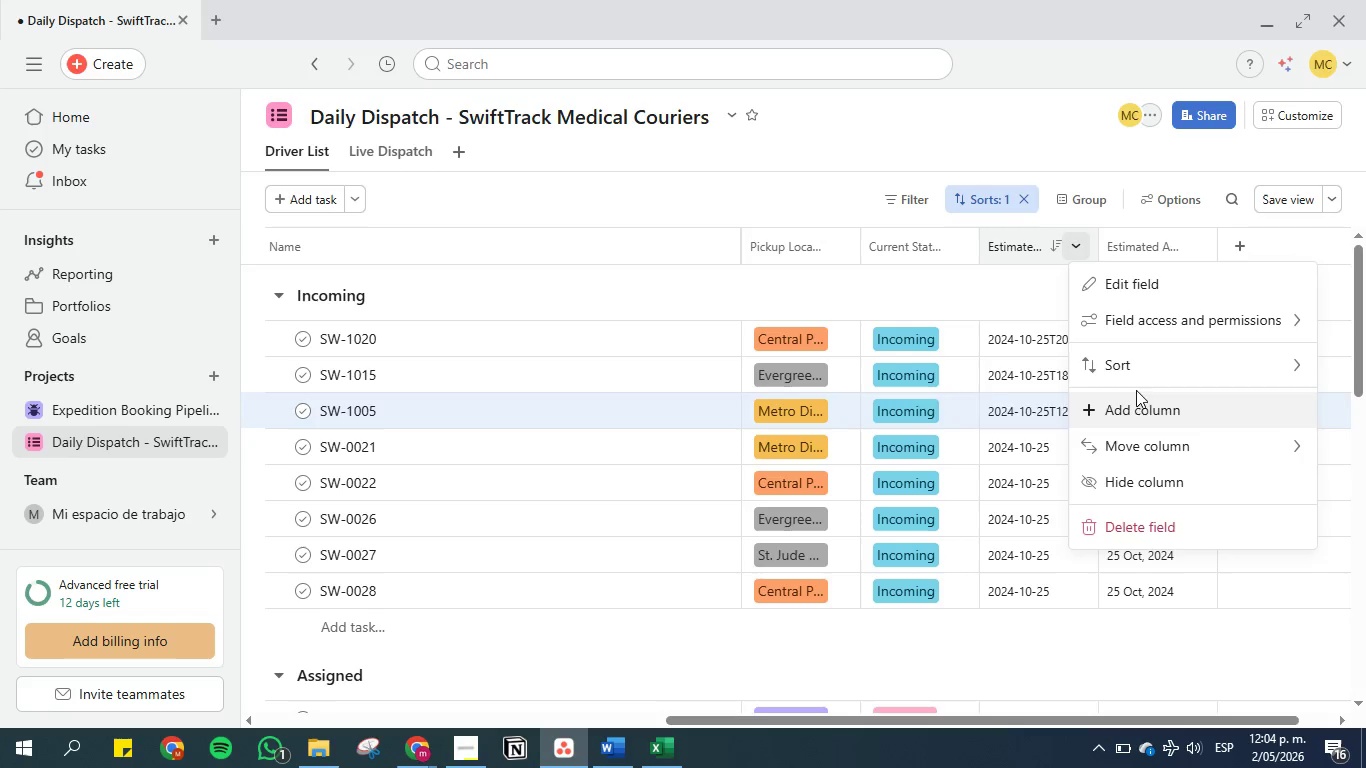 
left_click([1008, 282])
 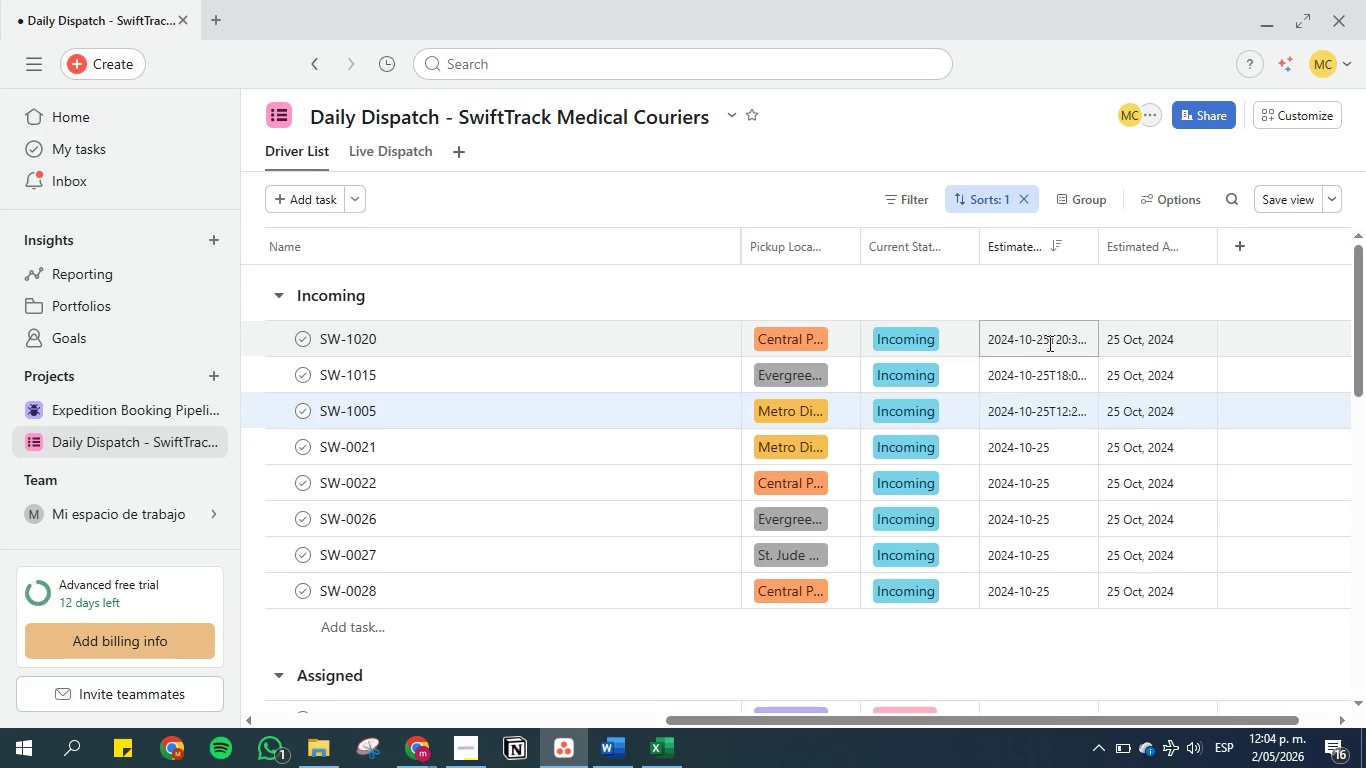 
wait(5.7)
 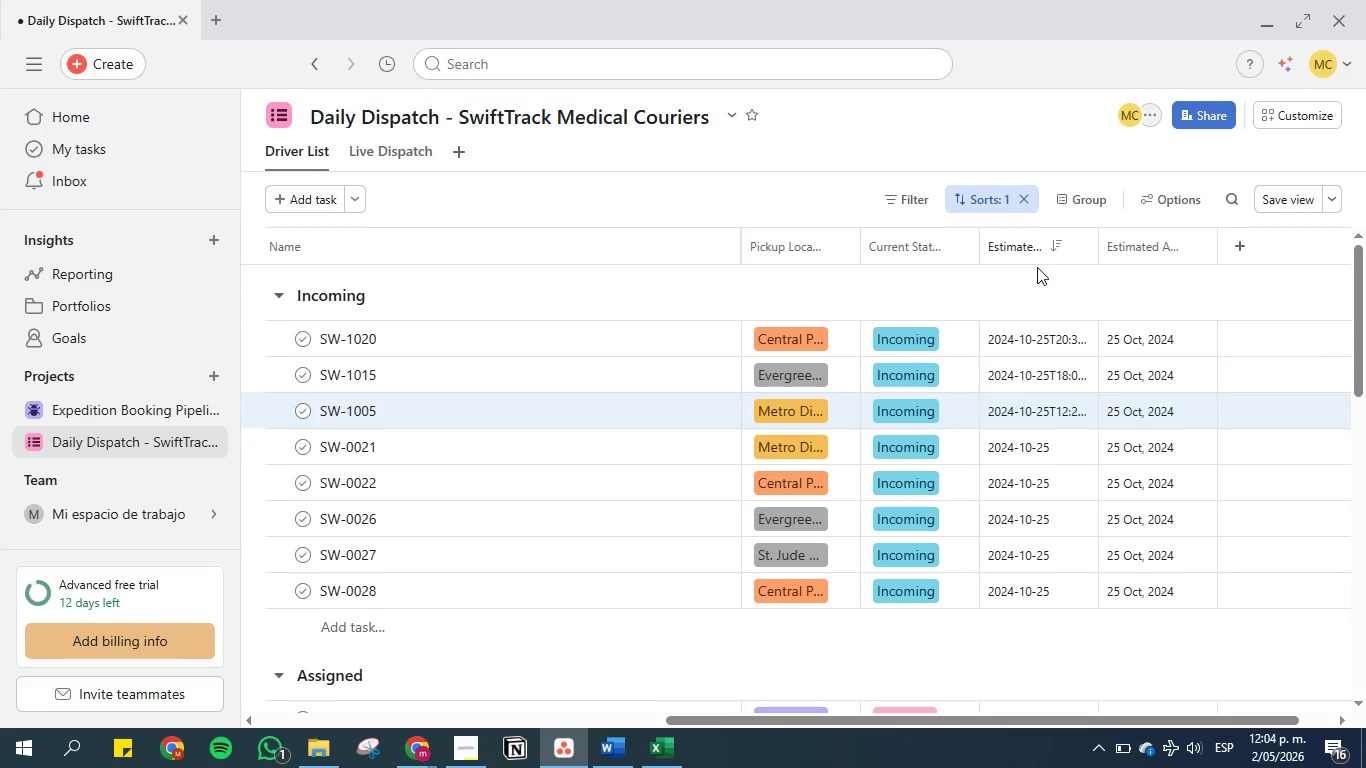 
left_click([1052, 343])
 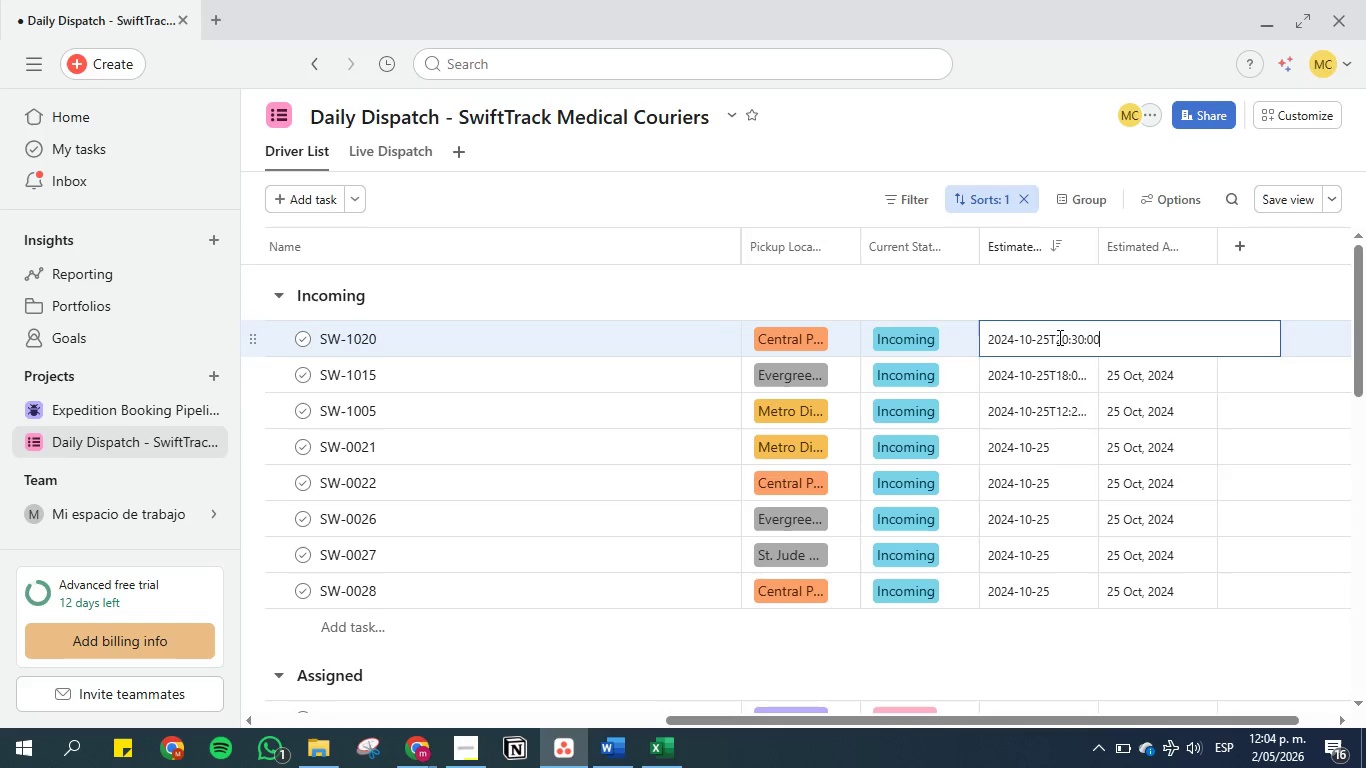 
left_click_drag(start_coordinate=[1057, 337], to_coordinate=[961, 334])
 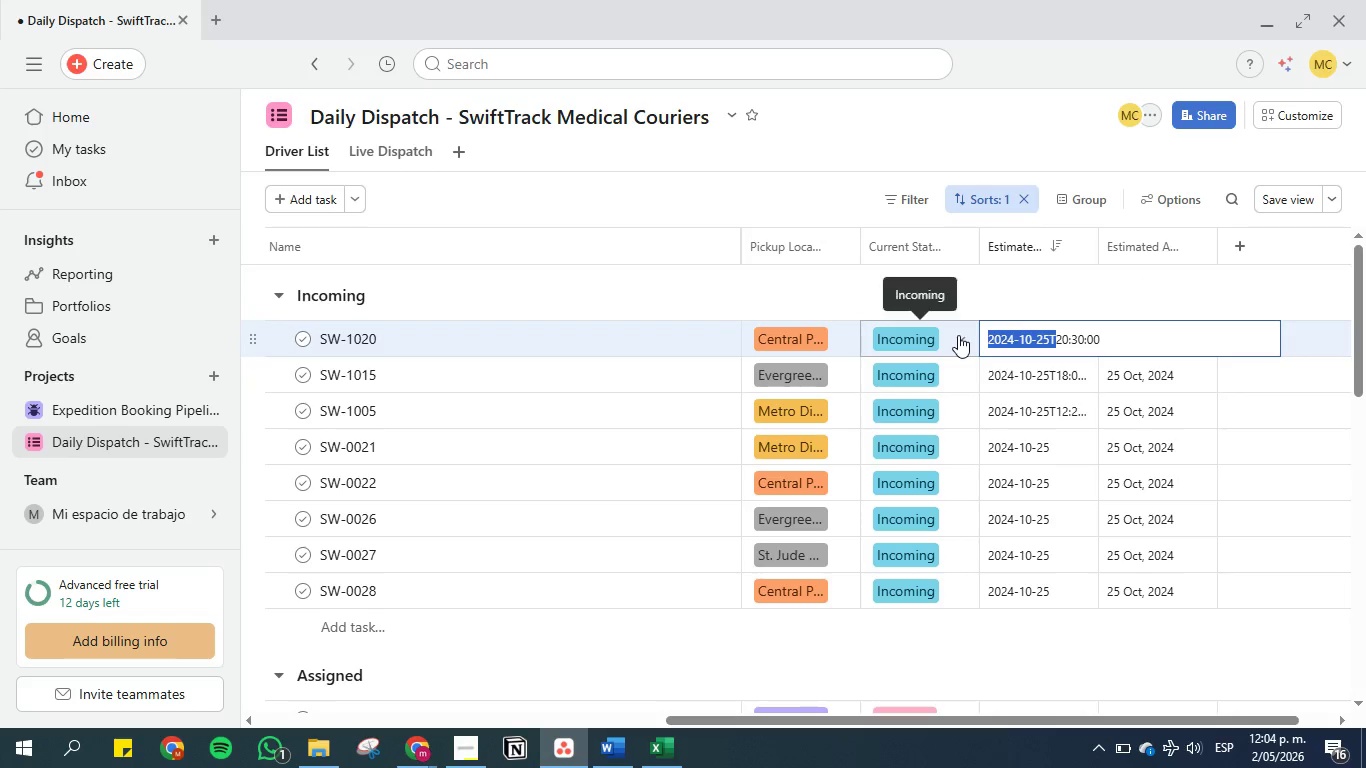 
key(Backspace)
 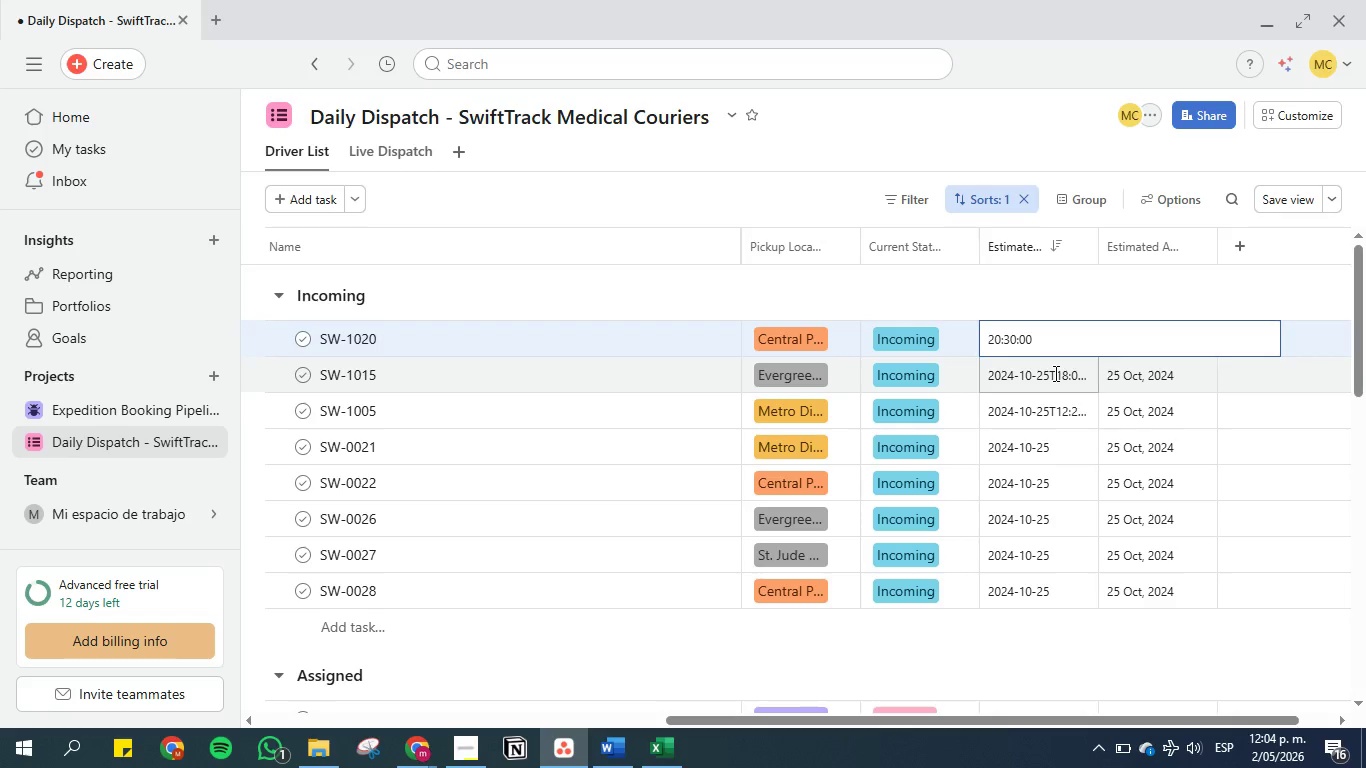 
left_click_drag(start_coordinate=[1054, 373], to_coordinate=[991, 372])
 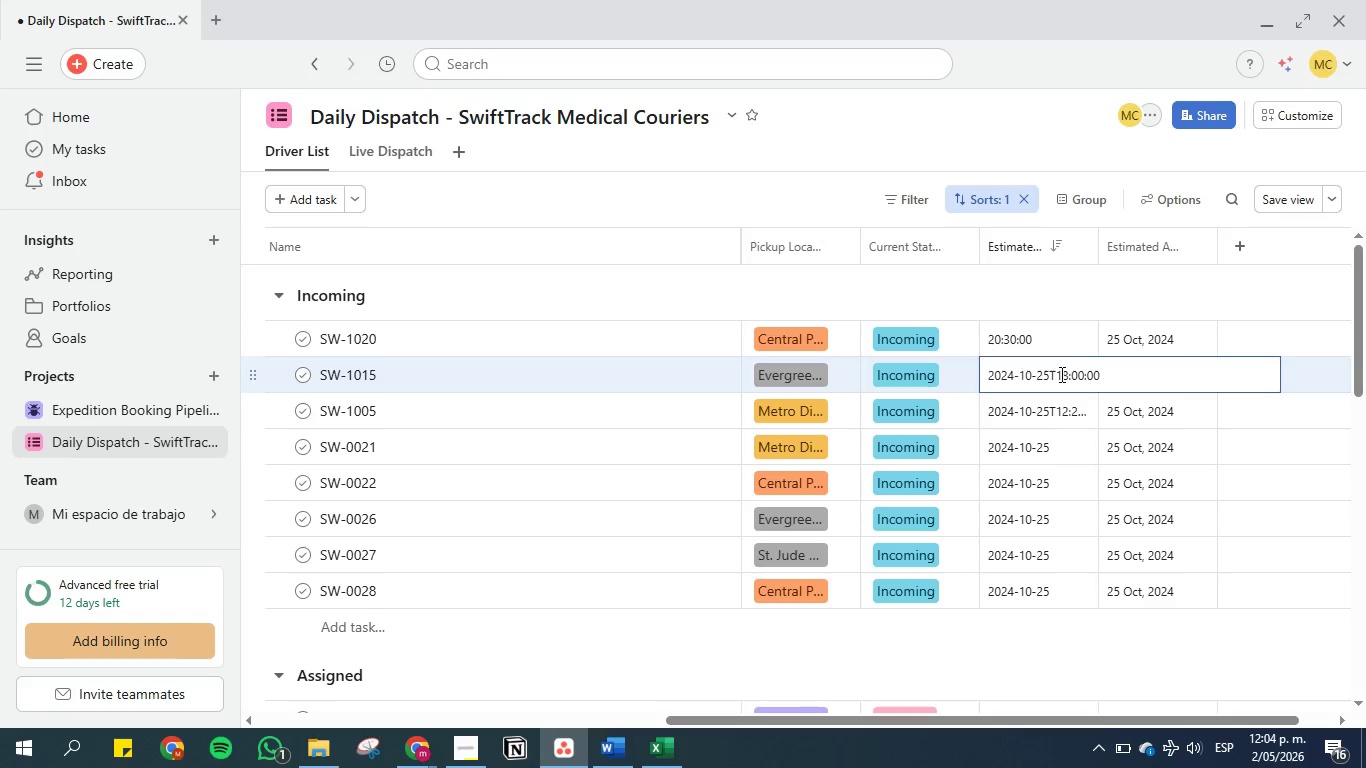 
left_click([1060, 374])
 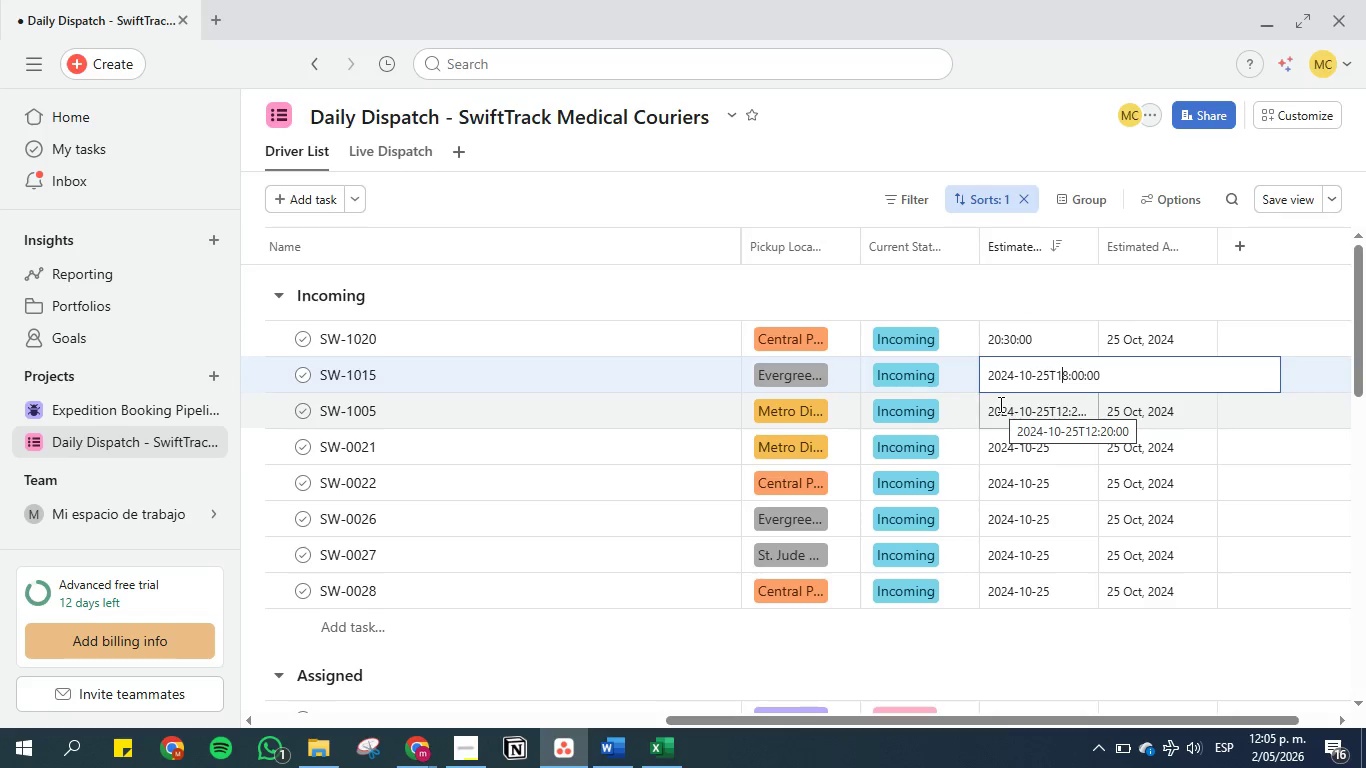 
key(ArrowLeft)
 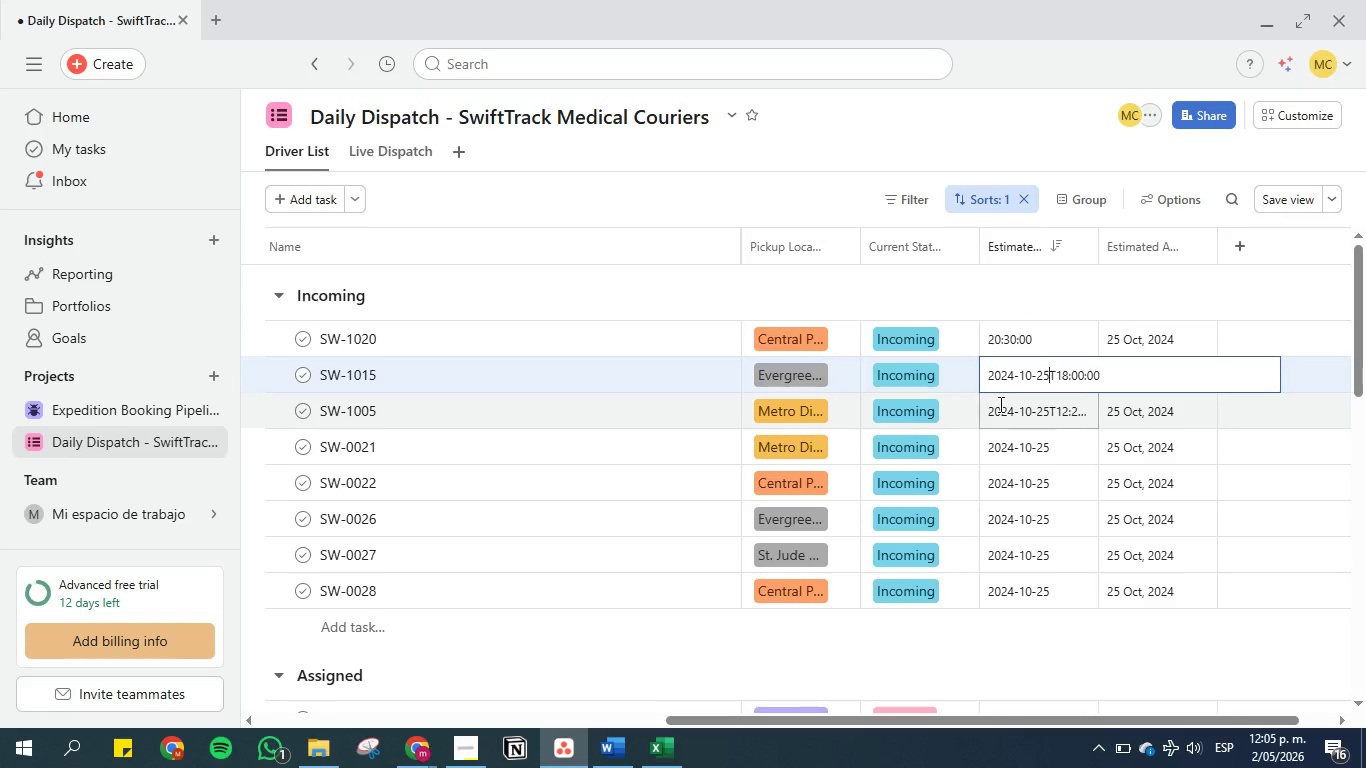 
key(ArrowLeft)
 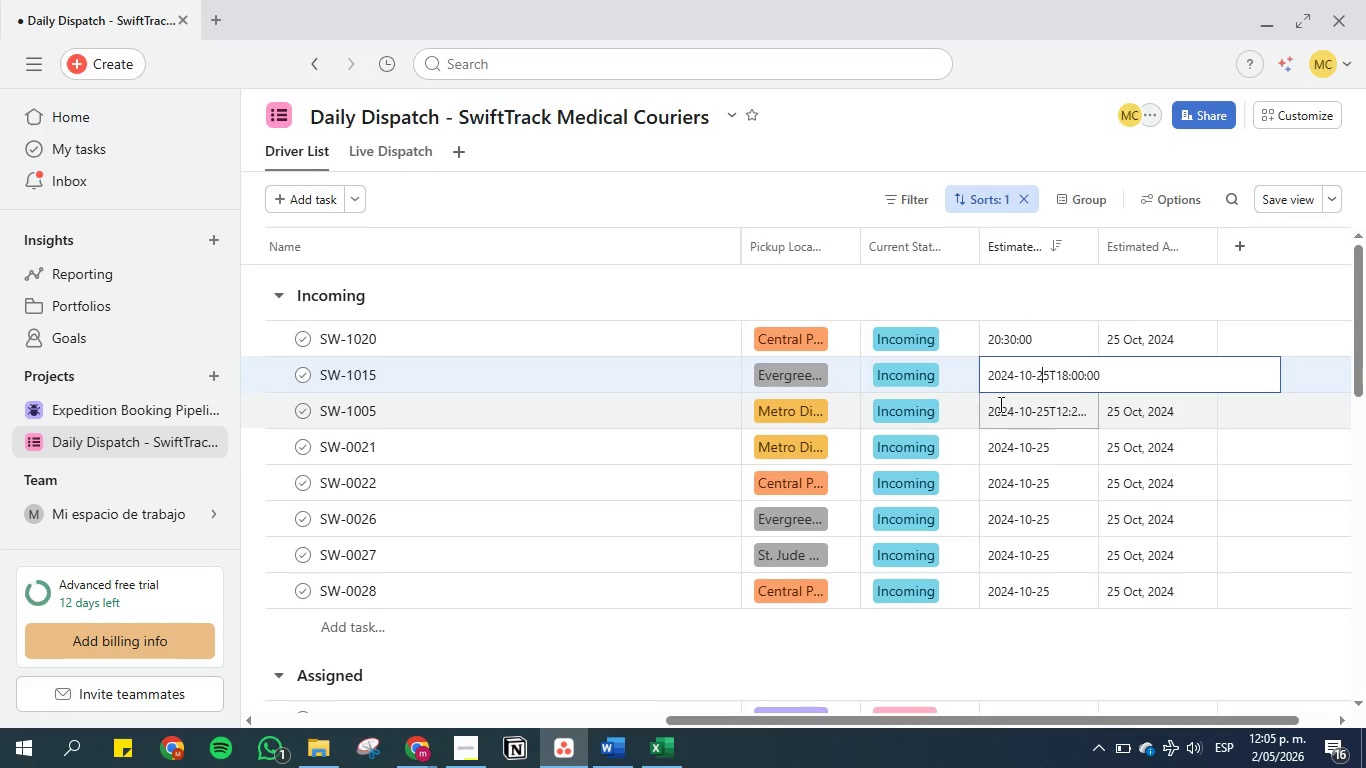 
key(ArrowLeft)
 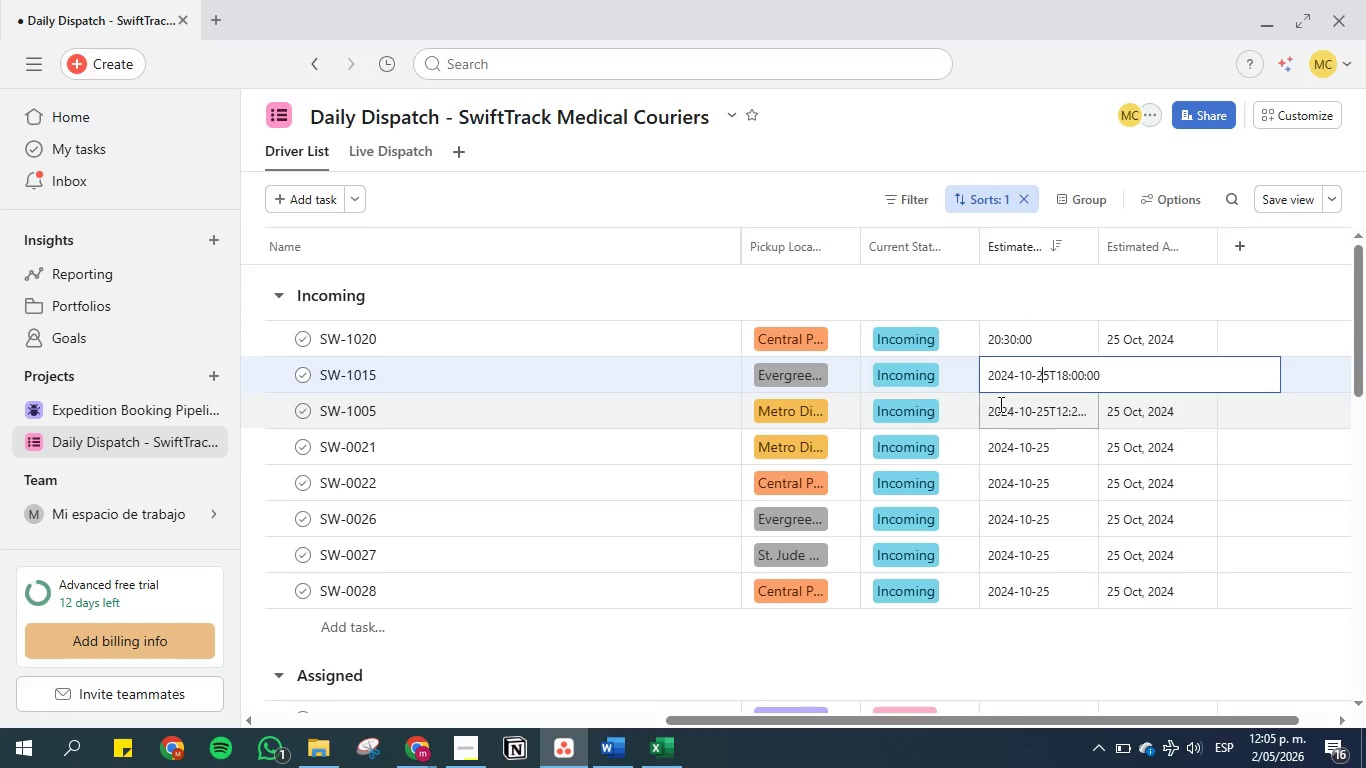 
key(ArrowRight)
 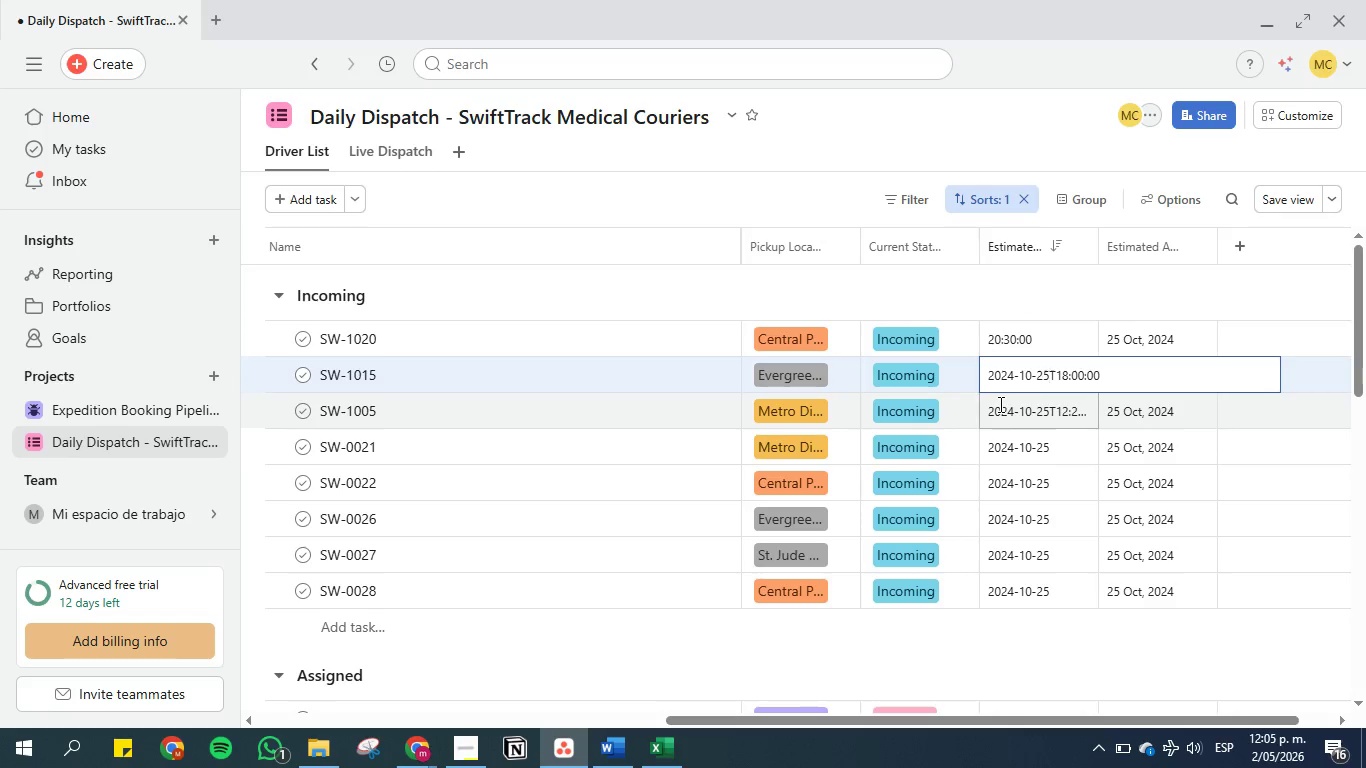 
hold_key(key=Backspace, duration=0.33)
 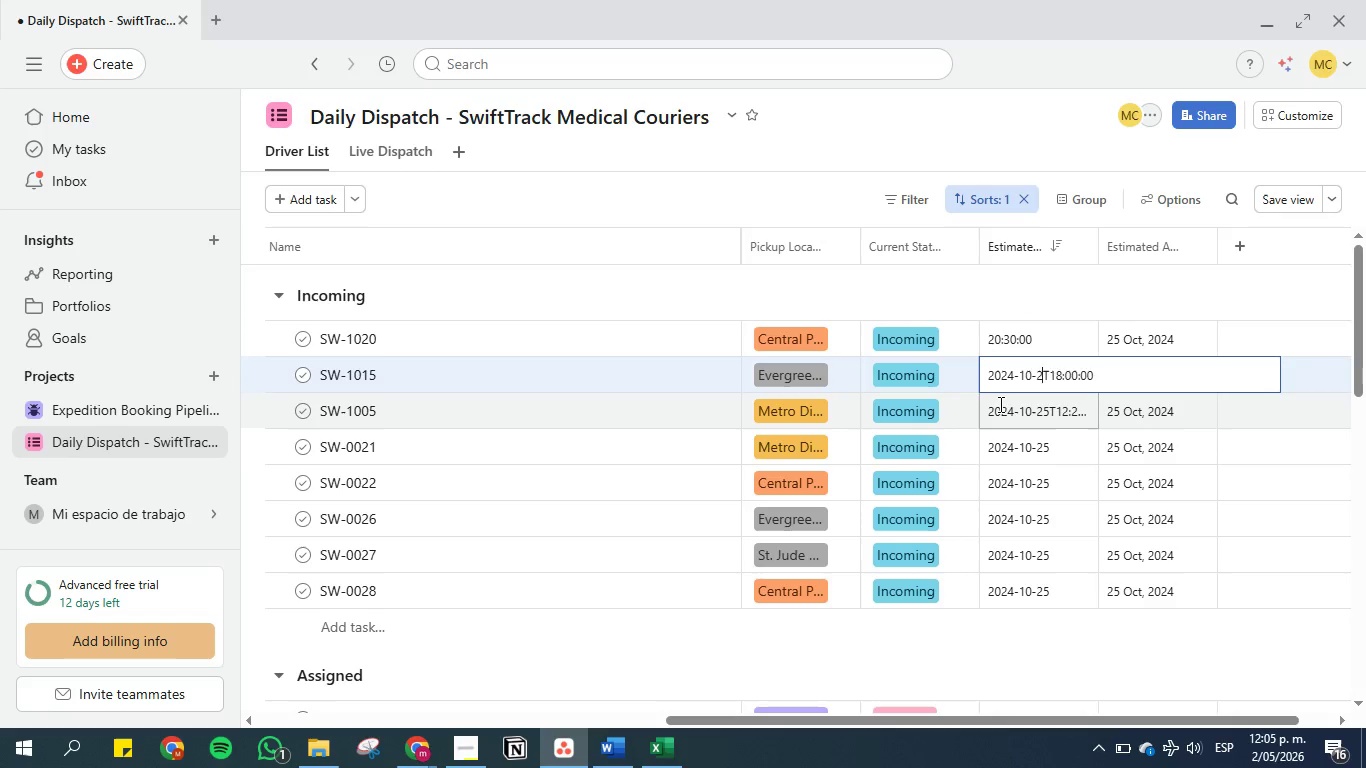 
hold_key(key=Backspace, duration=0.62)
 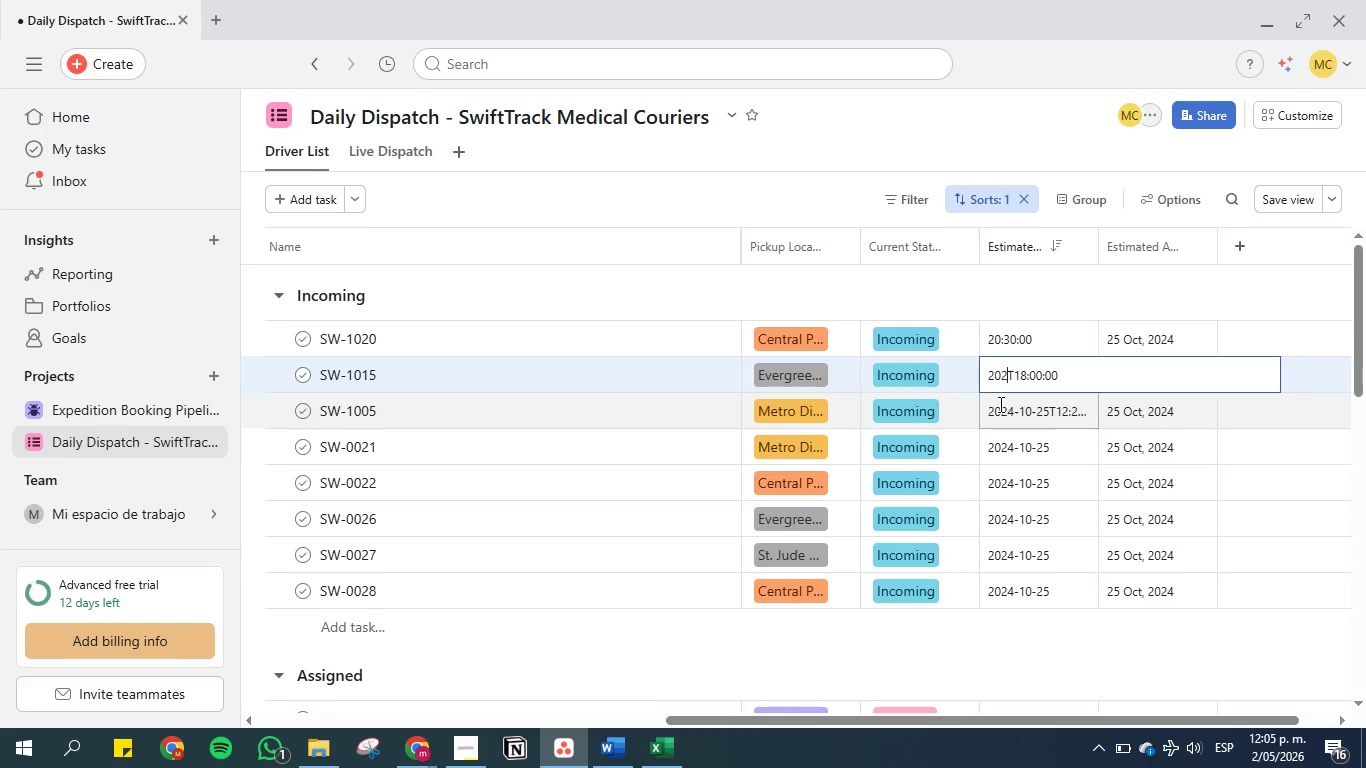 
key(Backspace)
 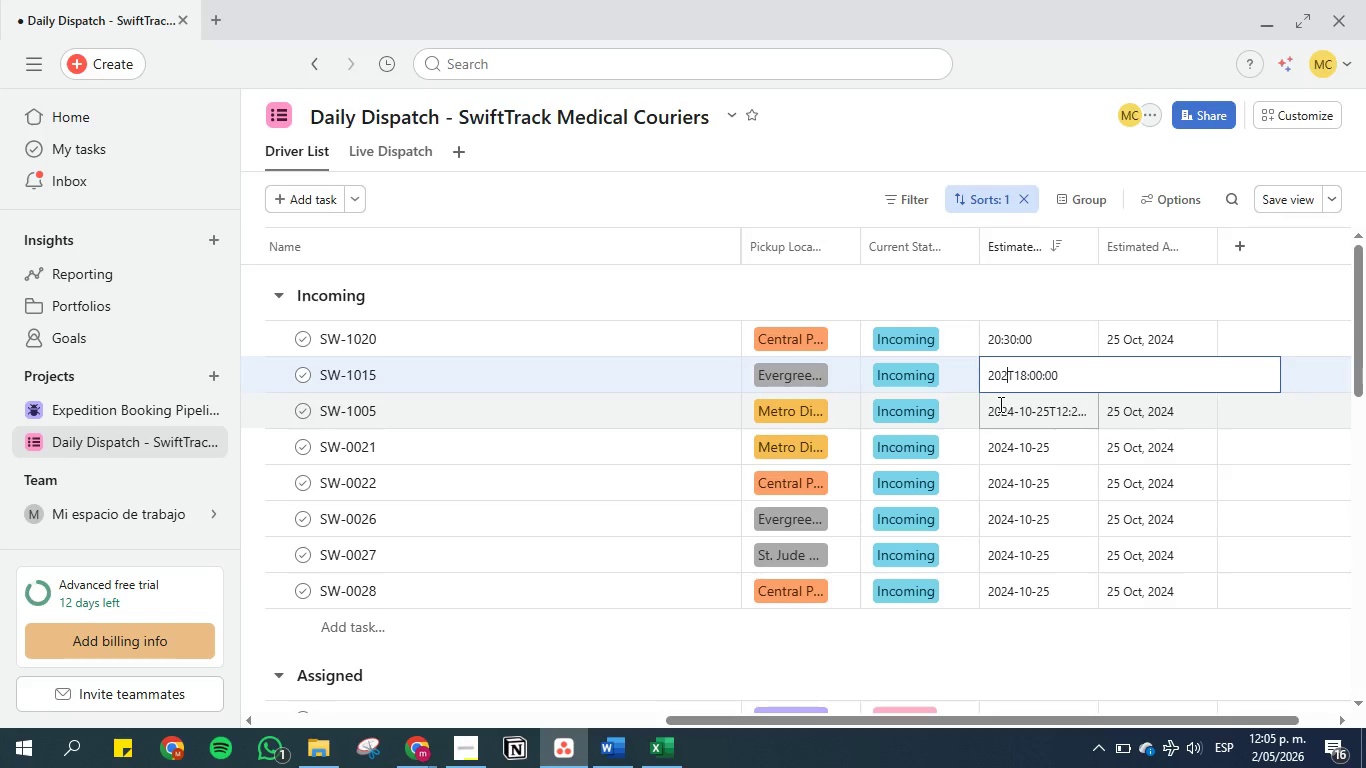 
key(Backspace)
 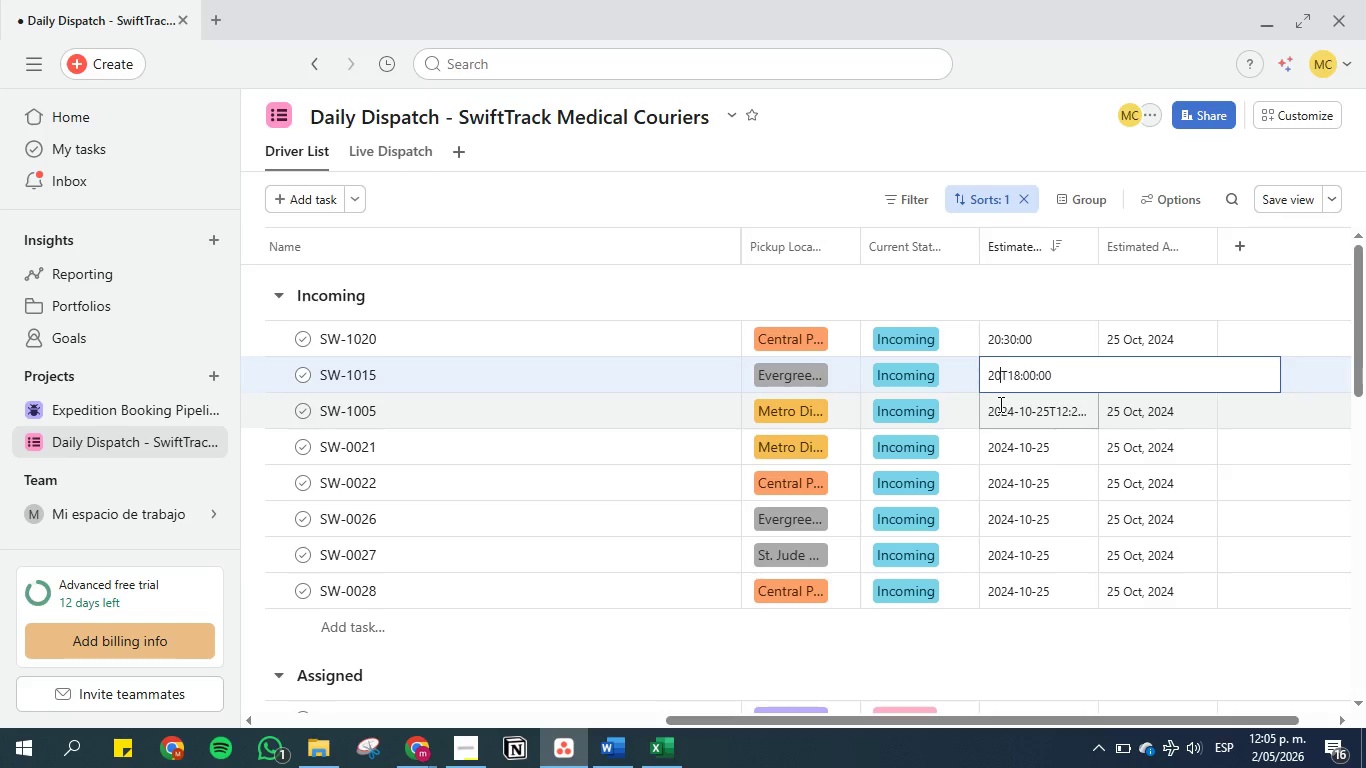 
key(Backspace)
 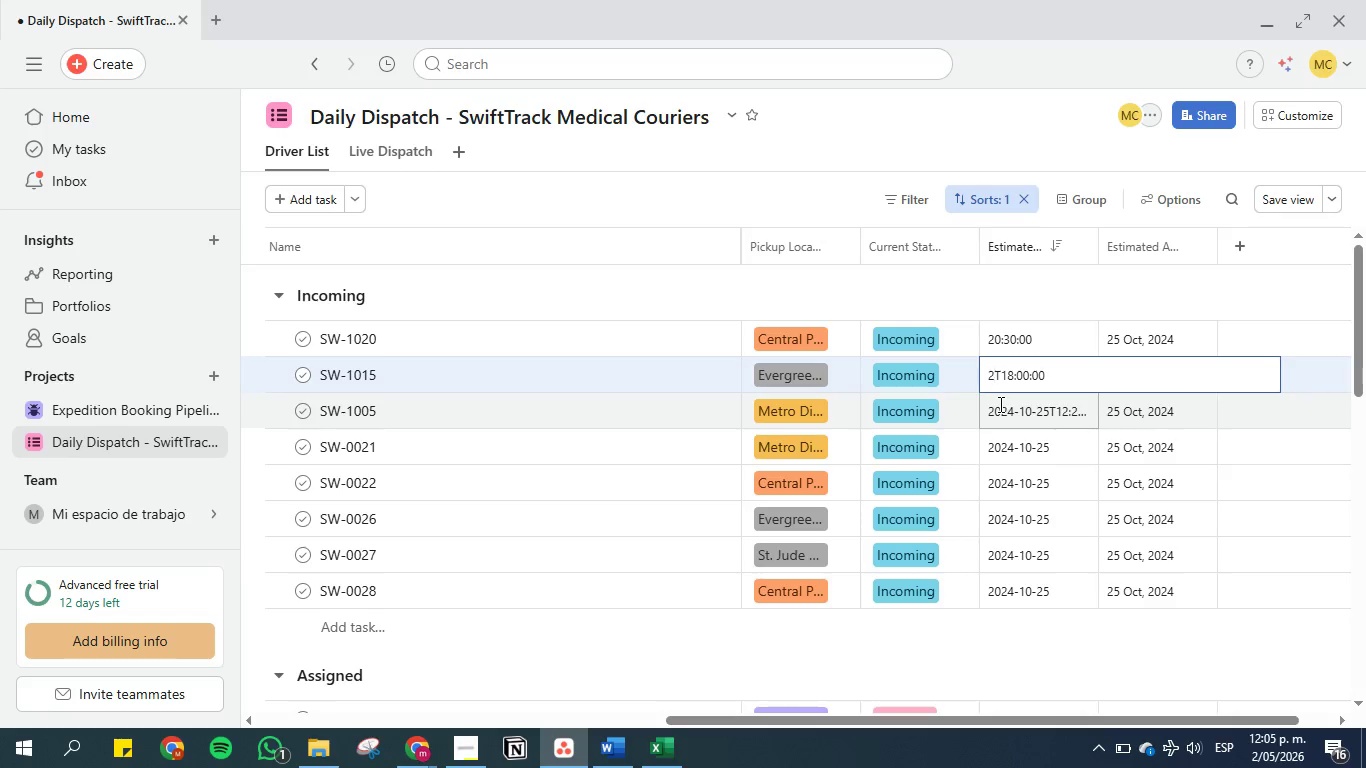 
key(Backspace)
 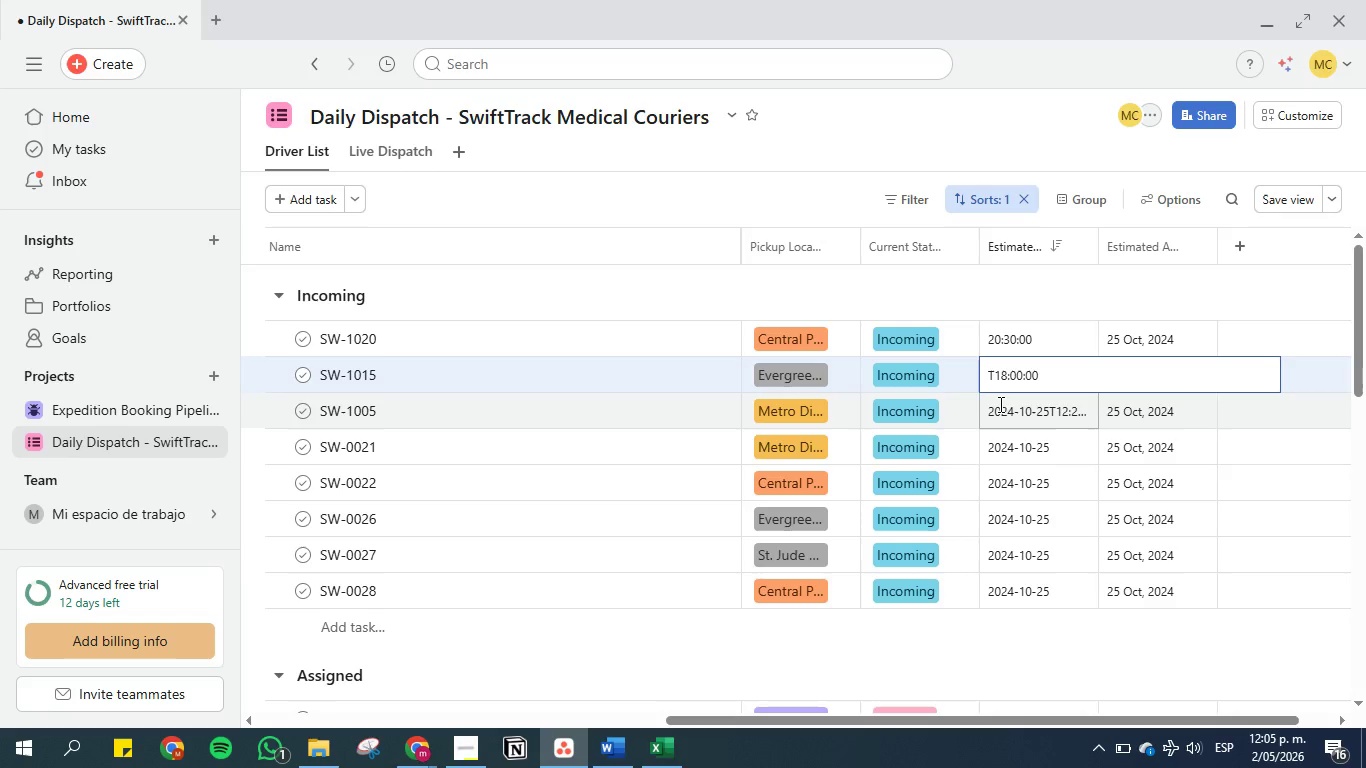 
key(Backspace)
 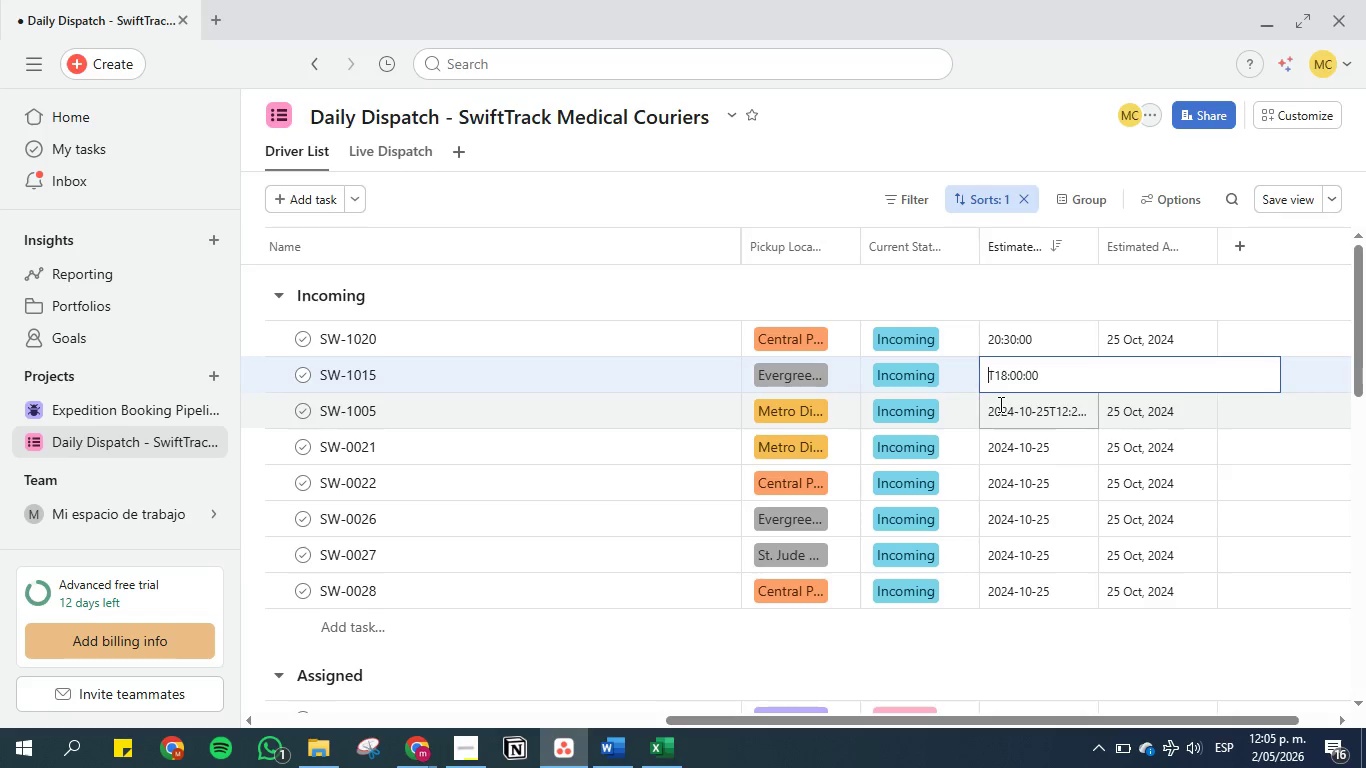 
key(ArrowRight)
 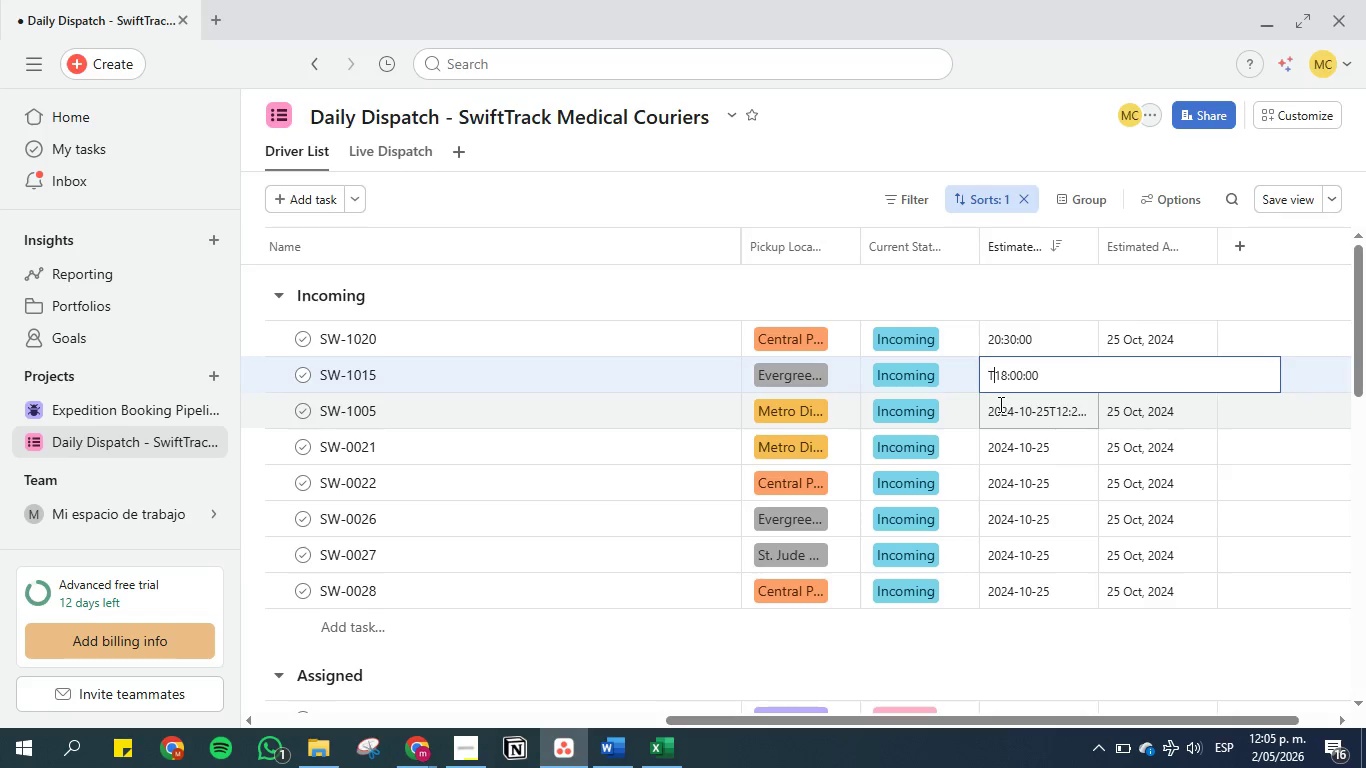 
key(Backspace)
 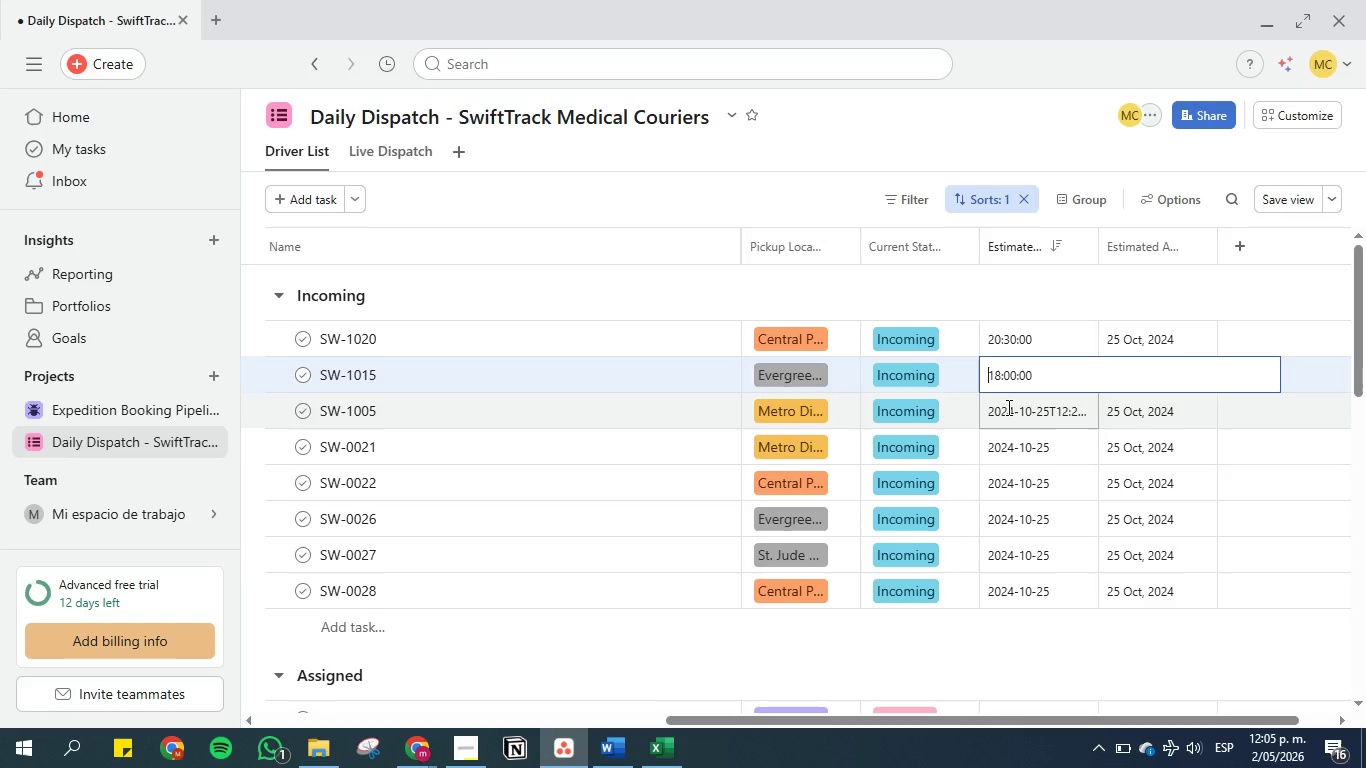 
left_click_drag(start_coordinate=[1040, 432], to_coordinate=[1043, 421])
 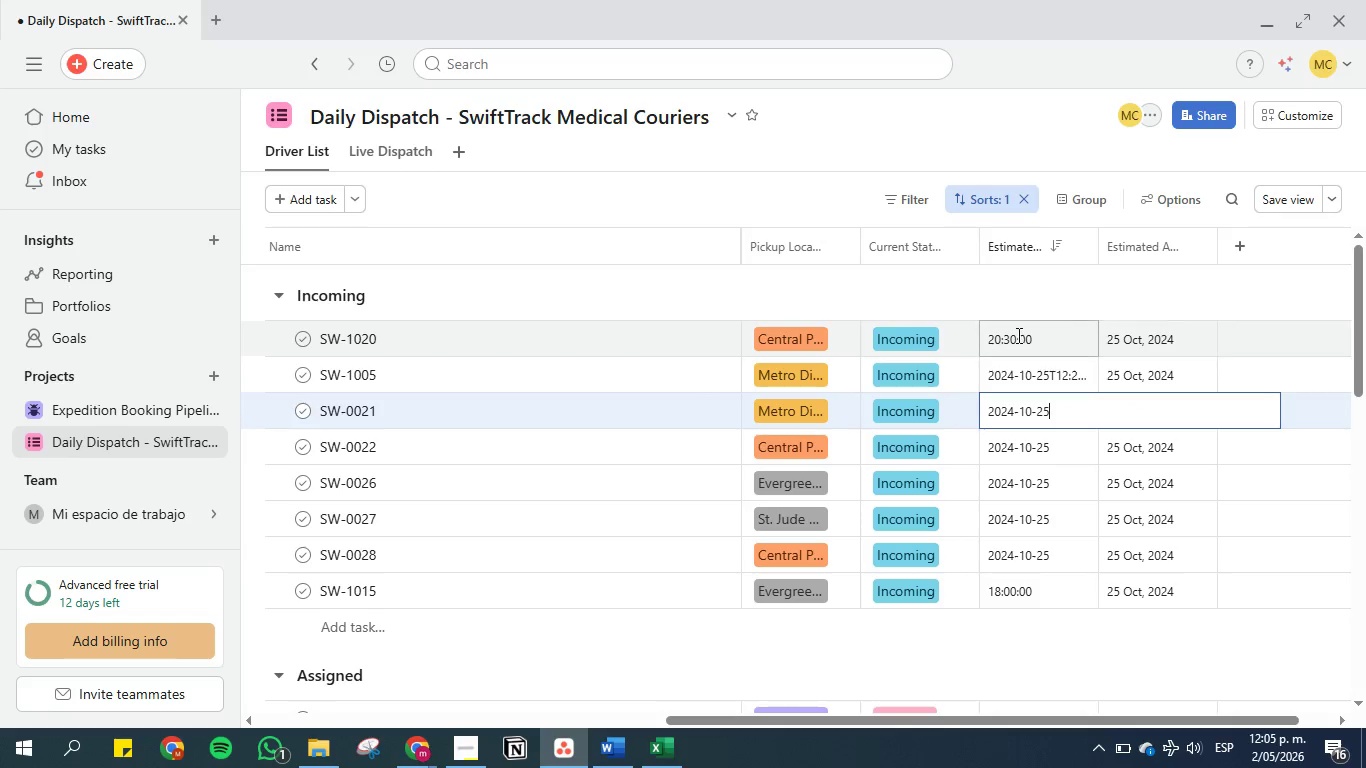 
left_click([1044, 379])
 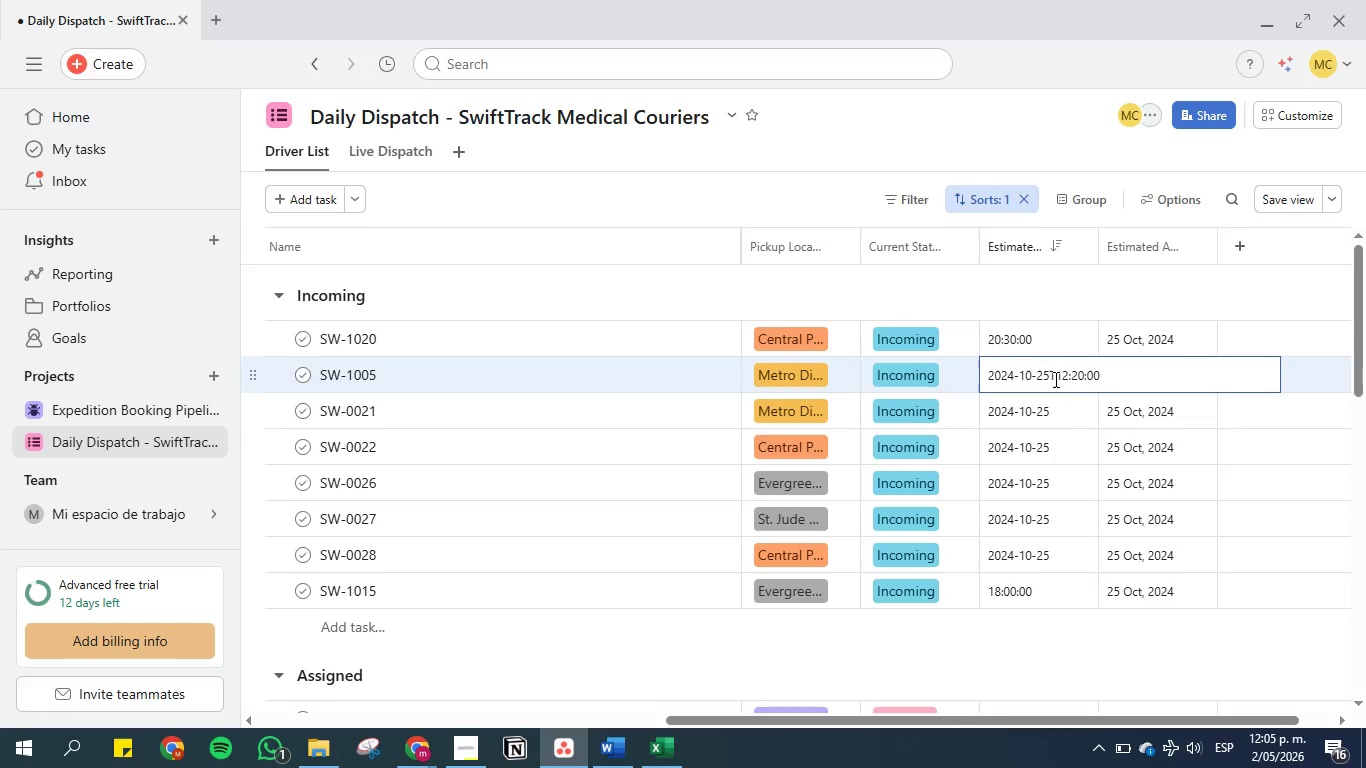 
left_click([1058, 377])
 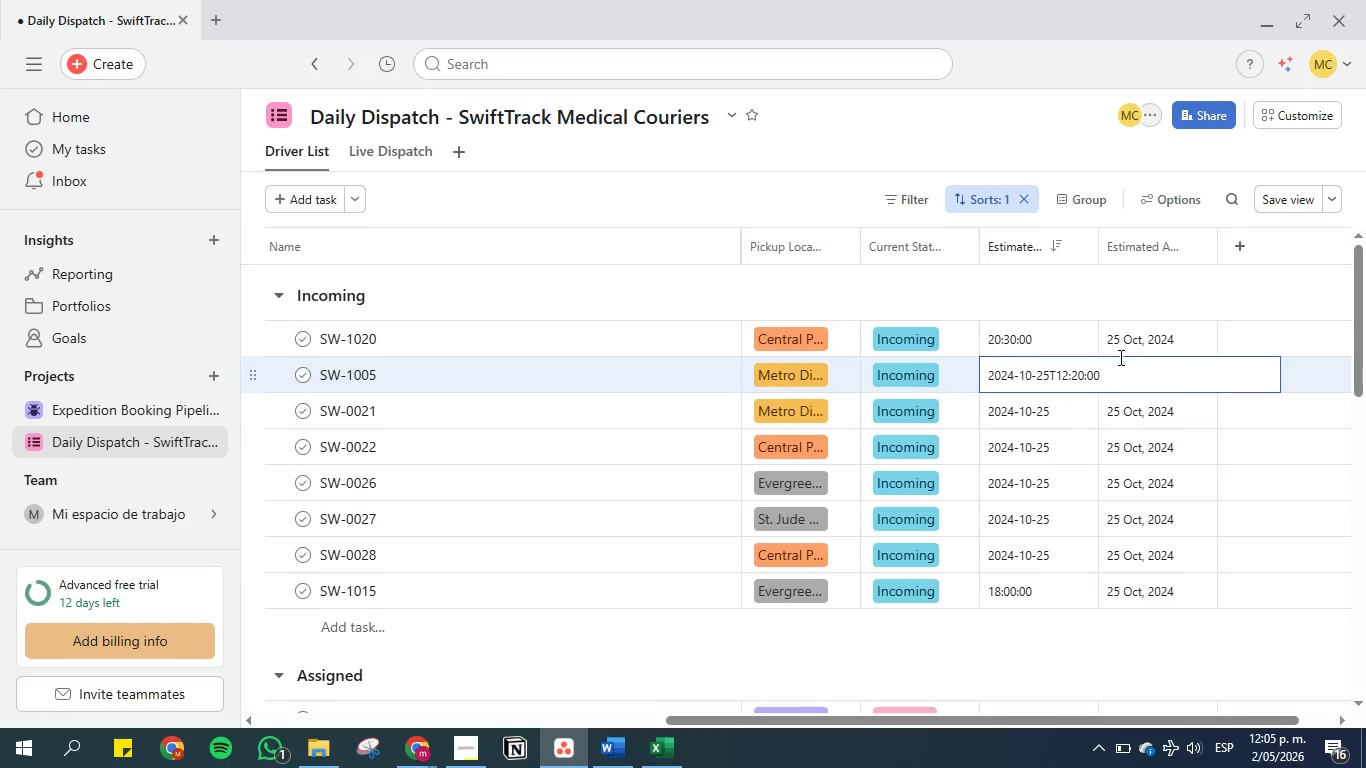 
hold_key(key=Backspace, duration=0.94)
 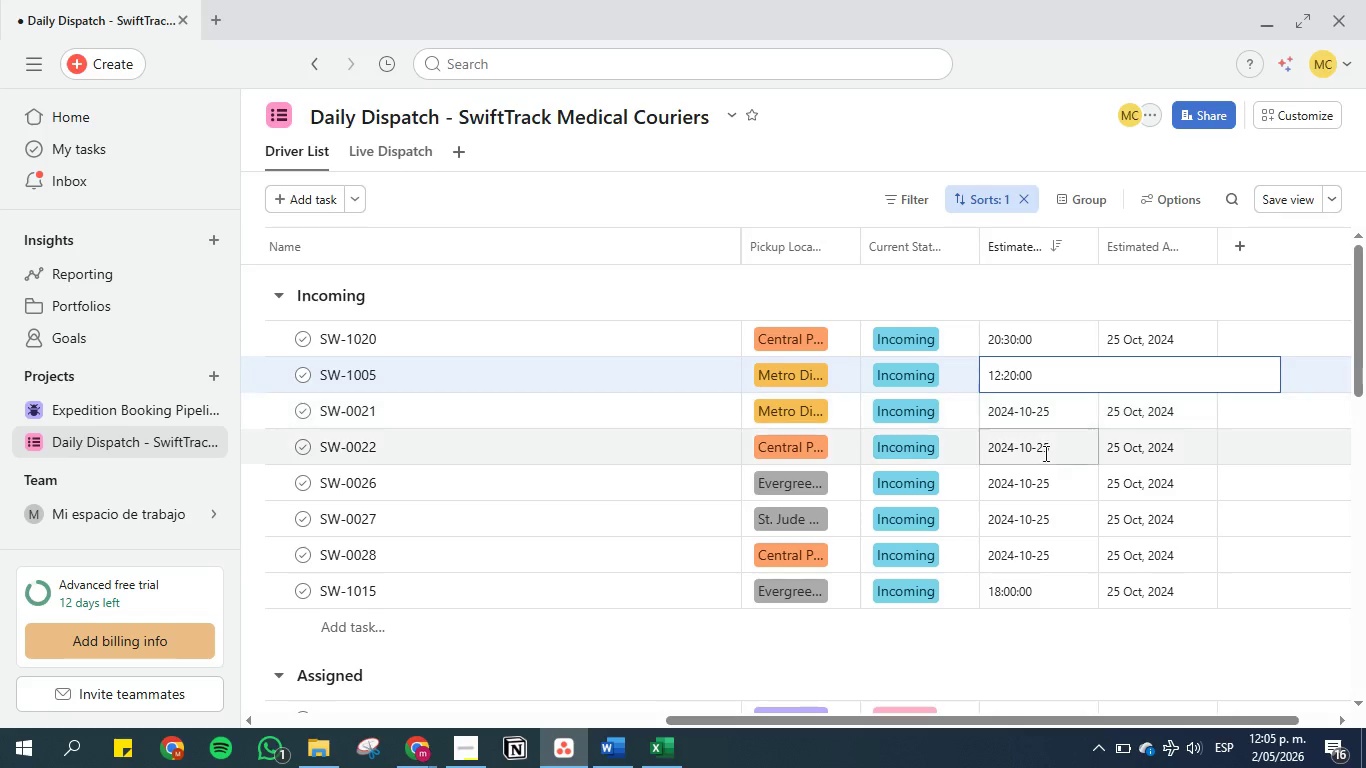 
scroll: coordinate [1044, 454], scroll_direction: down, amount: 1.0
 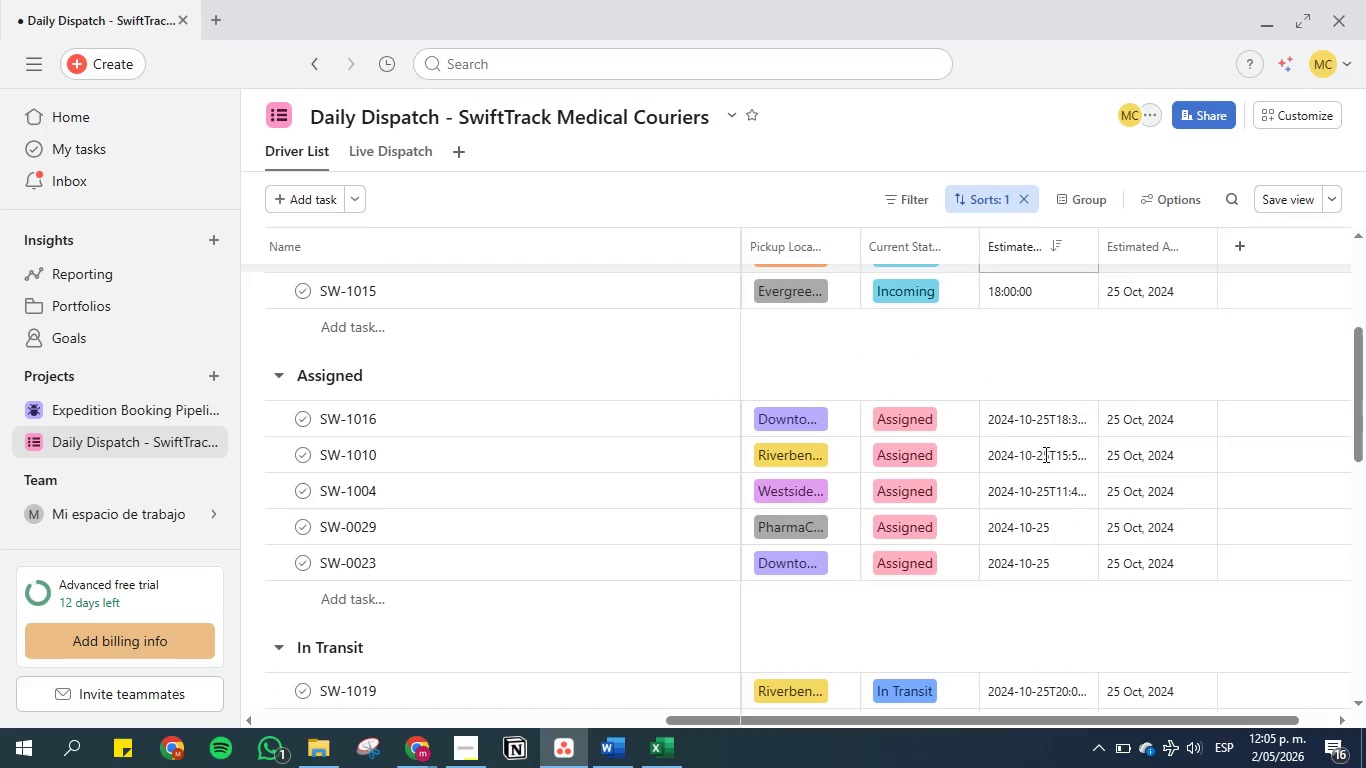 
left_click([1013, 422])
 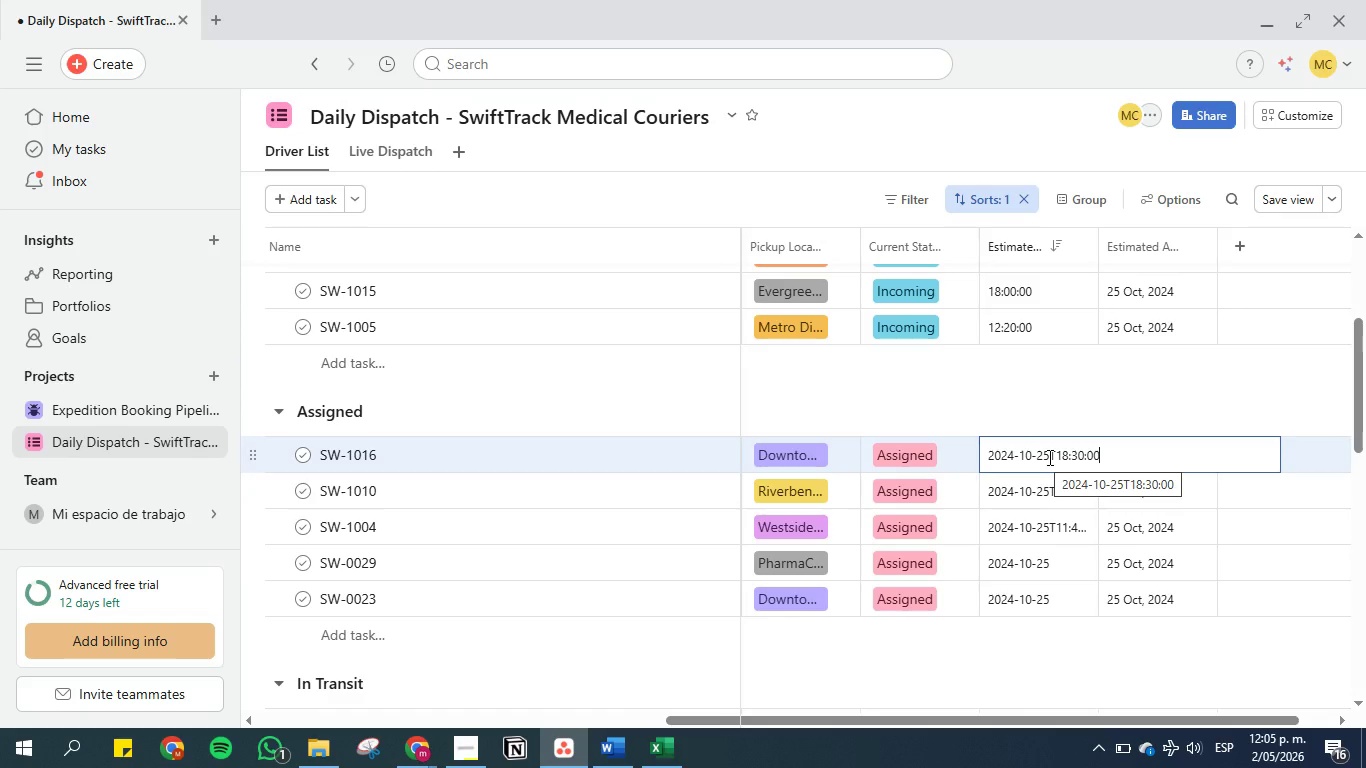 
left_click_drag(start_coordinate=[1052, 456], to_coordinate=[978, 455])
 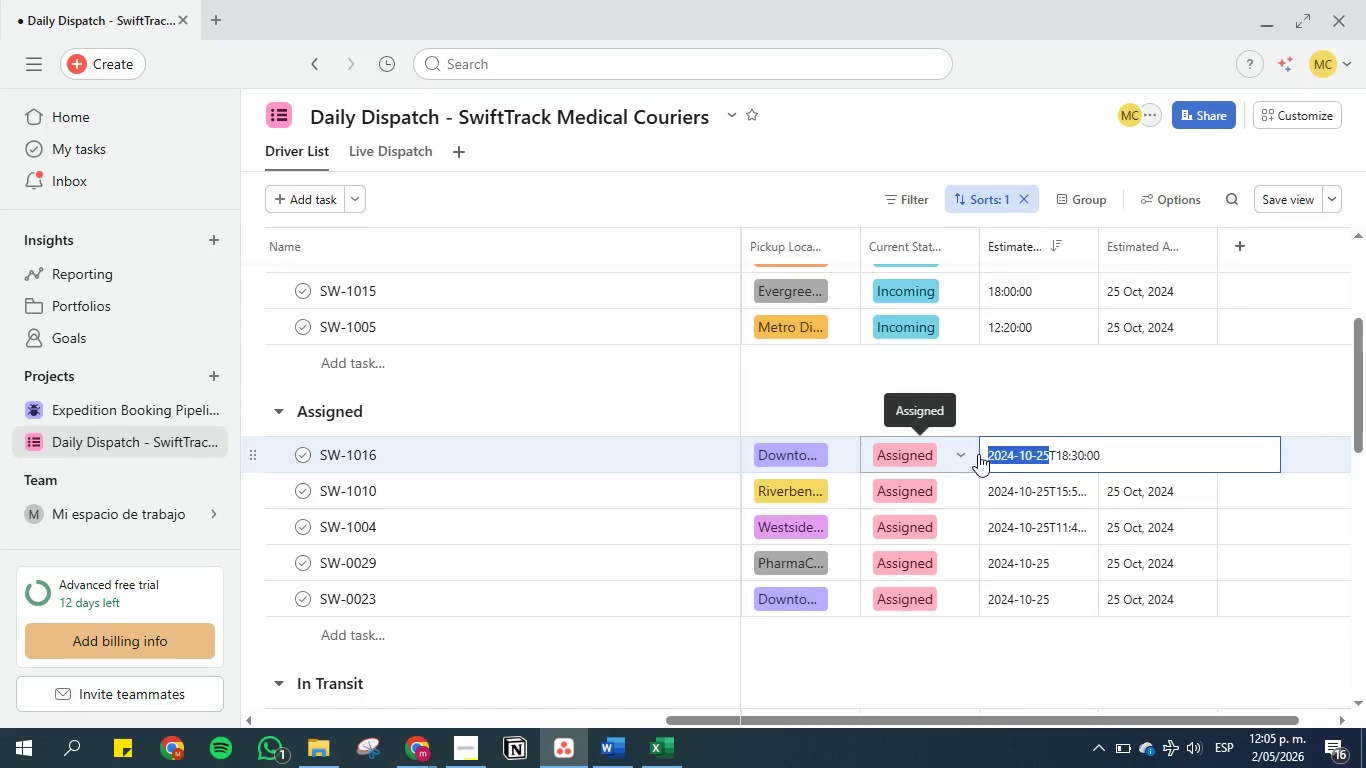 
key(Backspace)
 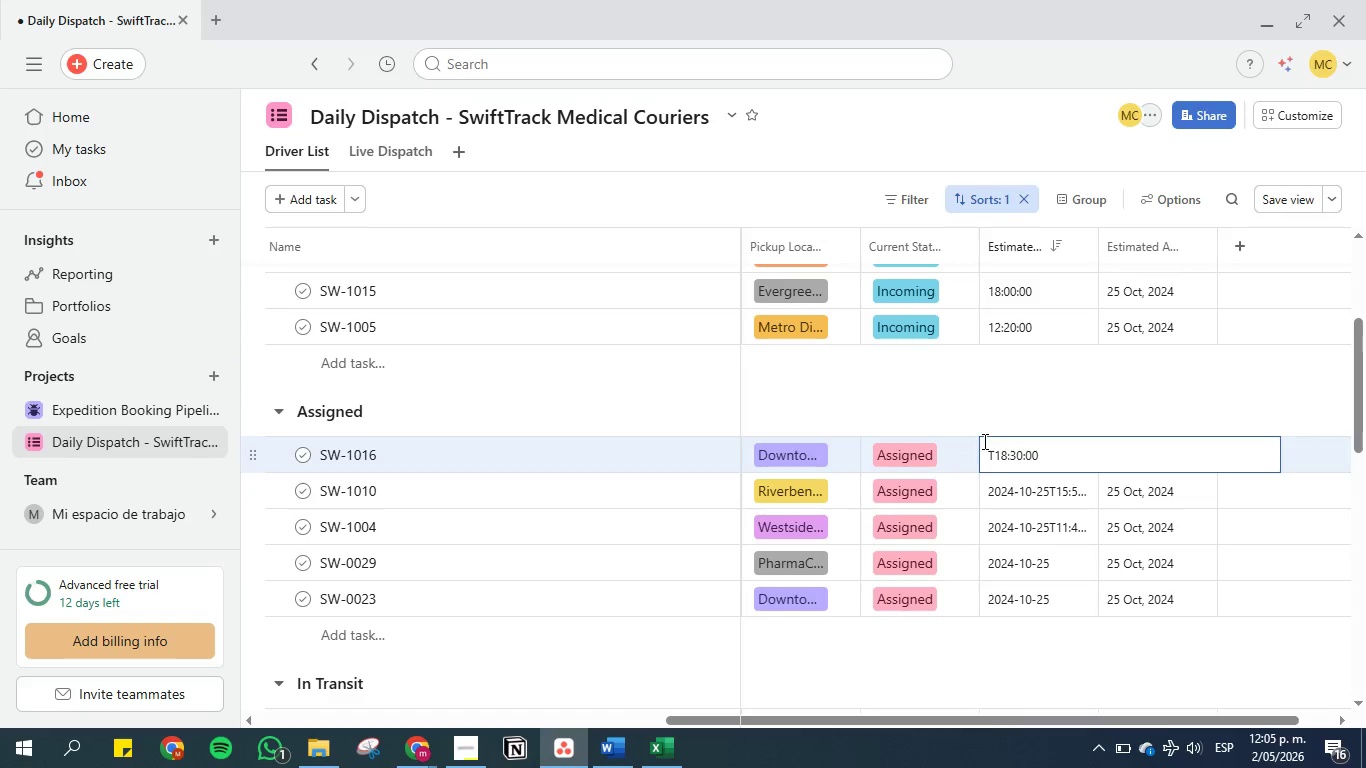 
key(ArrowRight)
 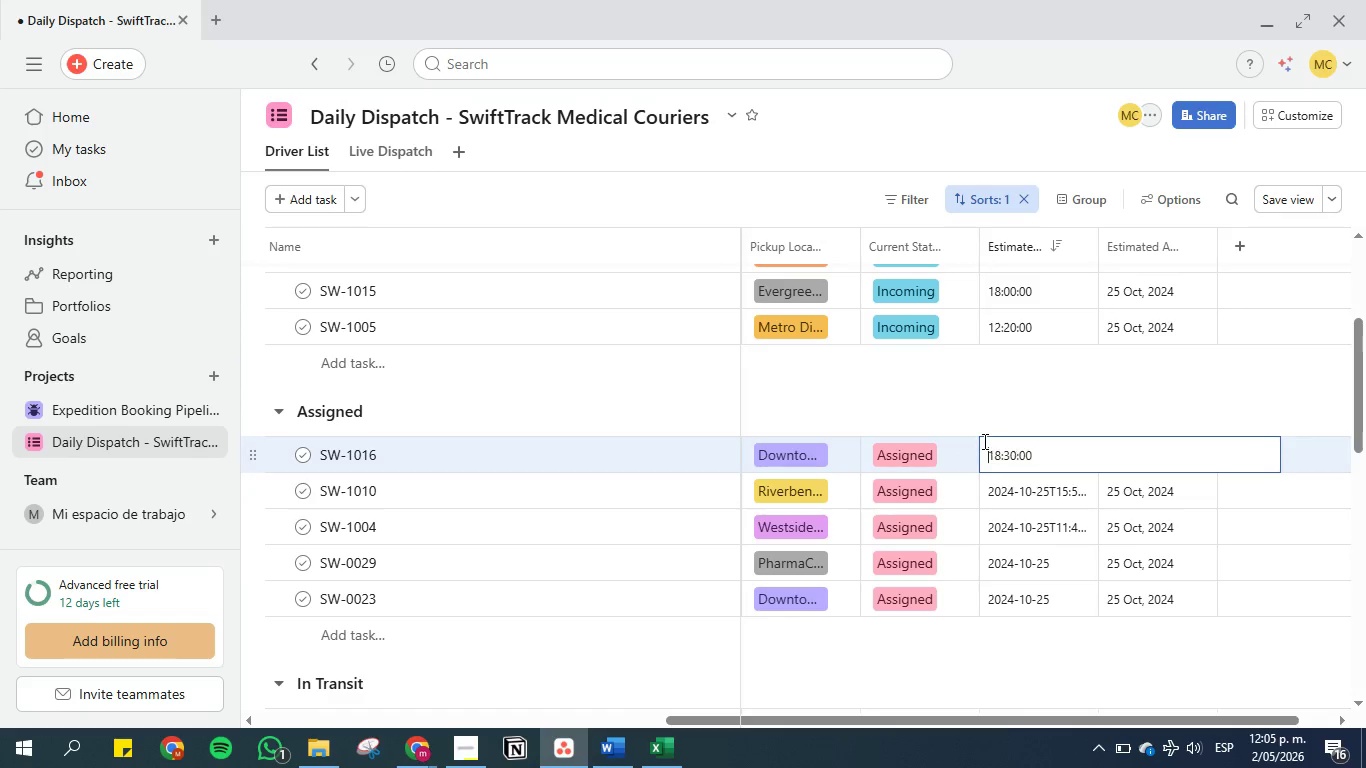 
key(Backspace)
 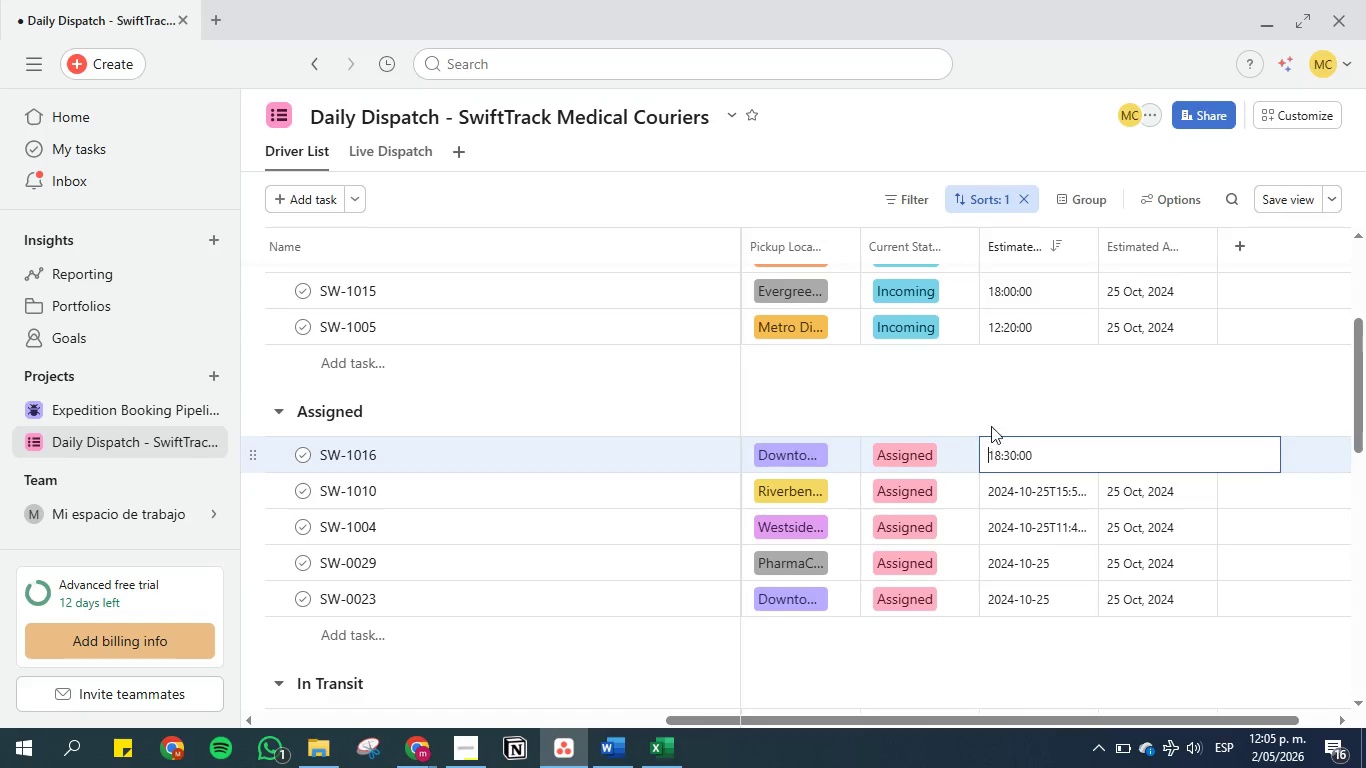 
left_click([997, 420])
 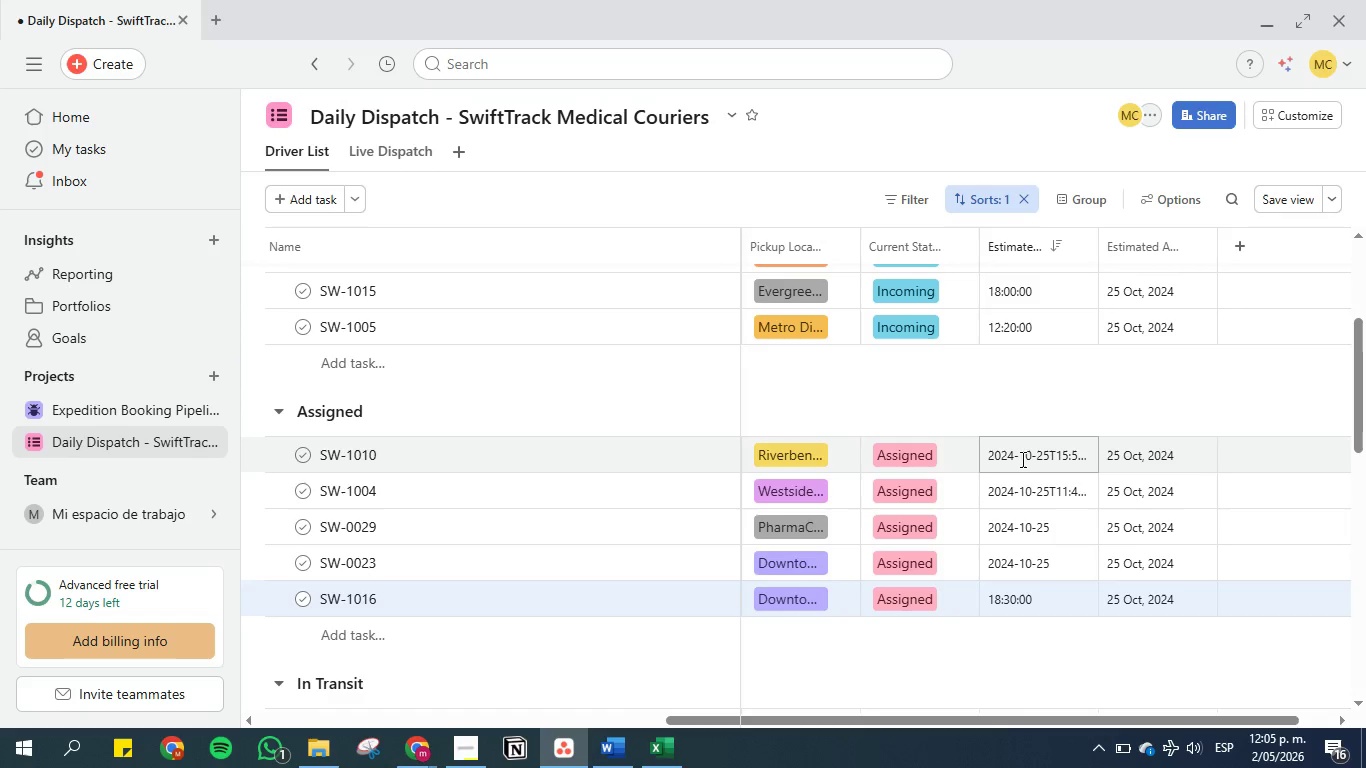 
left_click([1021, 459])
 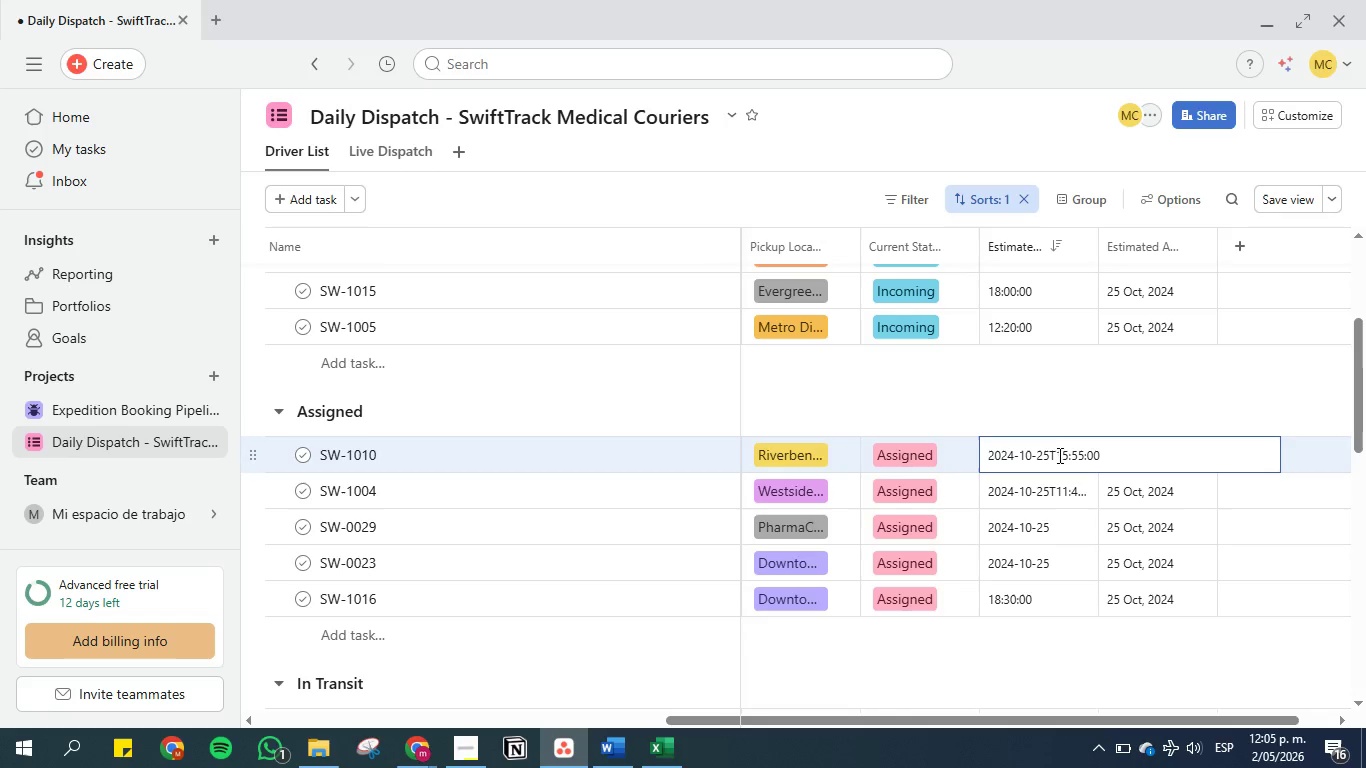 
left_click_drag(start_coordinate=[1055, 453], to_coordinate=[958, 456])
 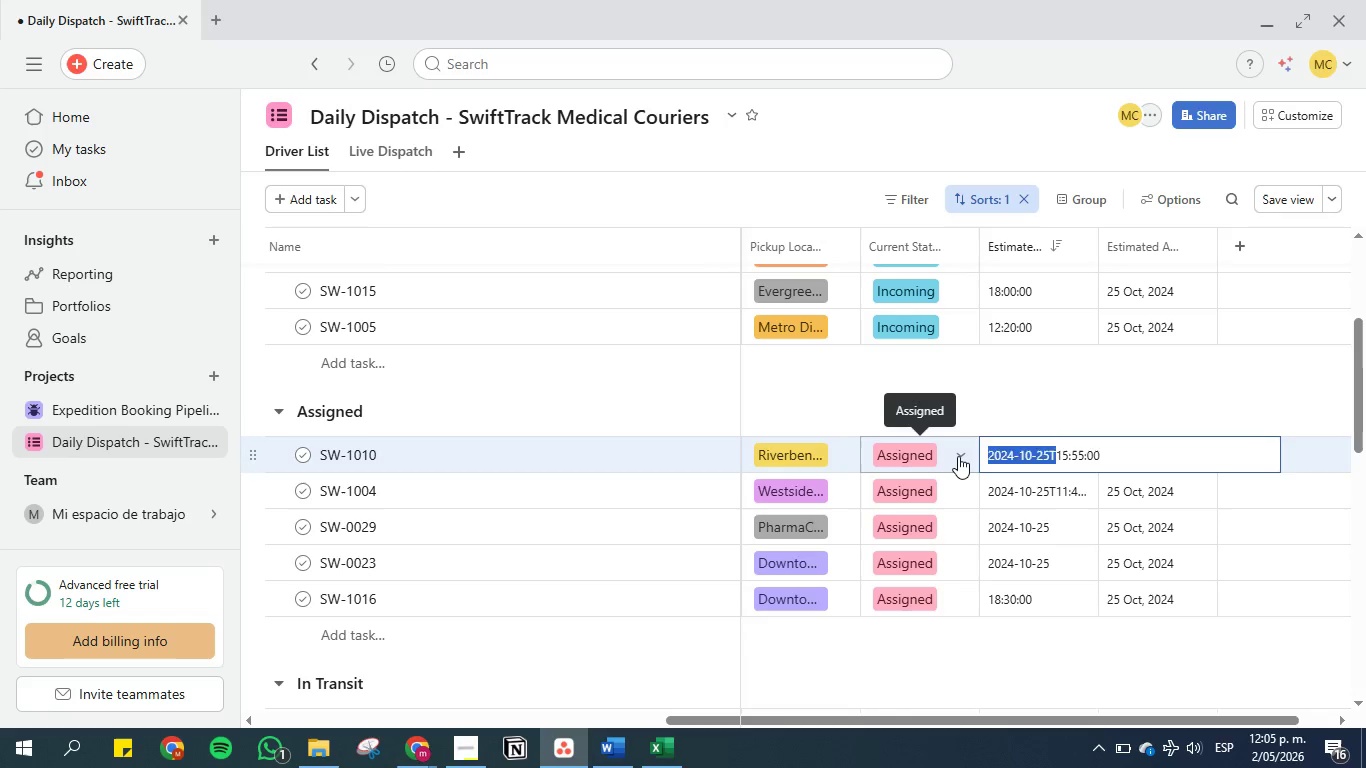 
key(Backspace)
 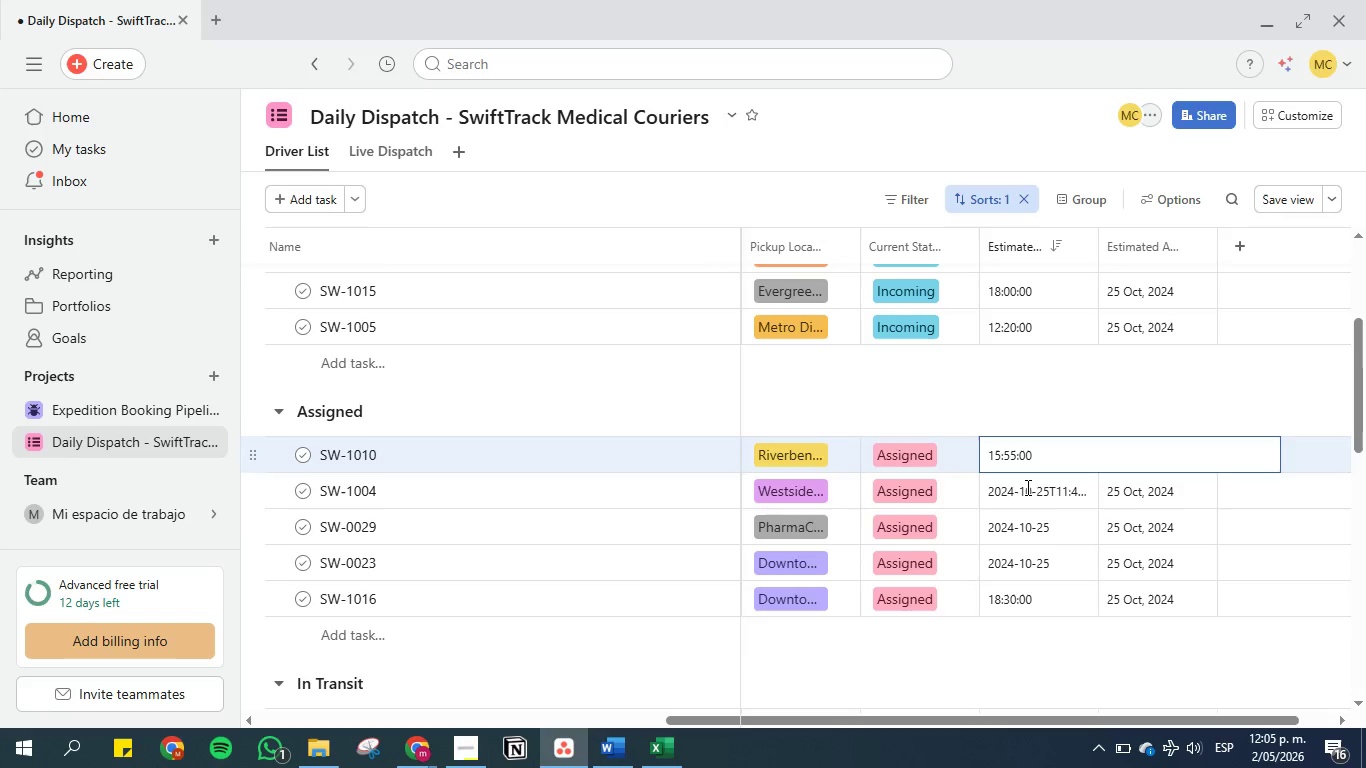 
left_click([1026, 487])
 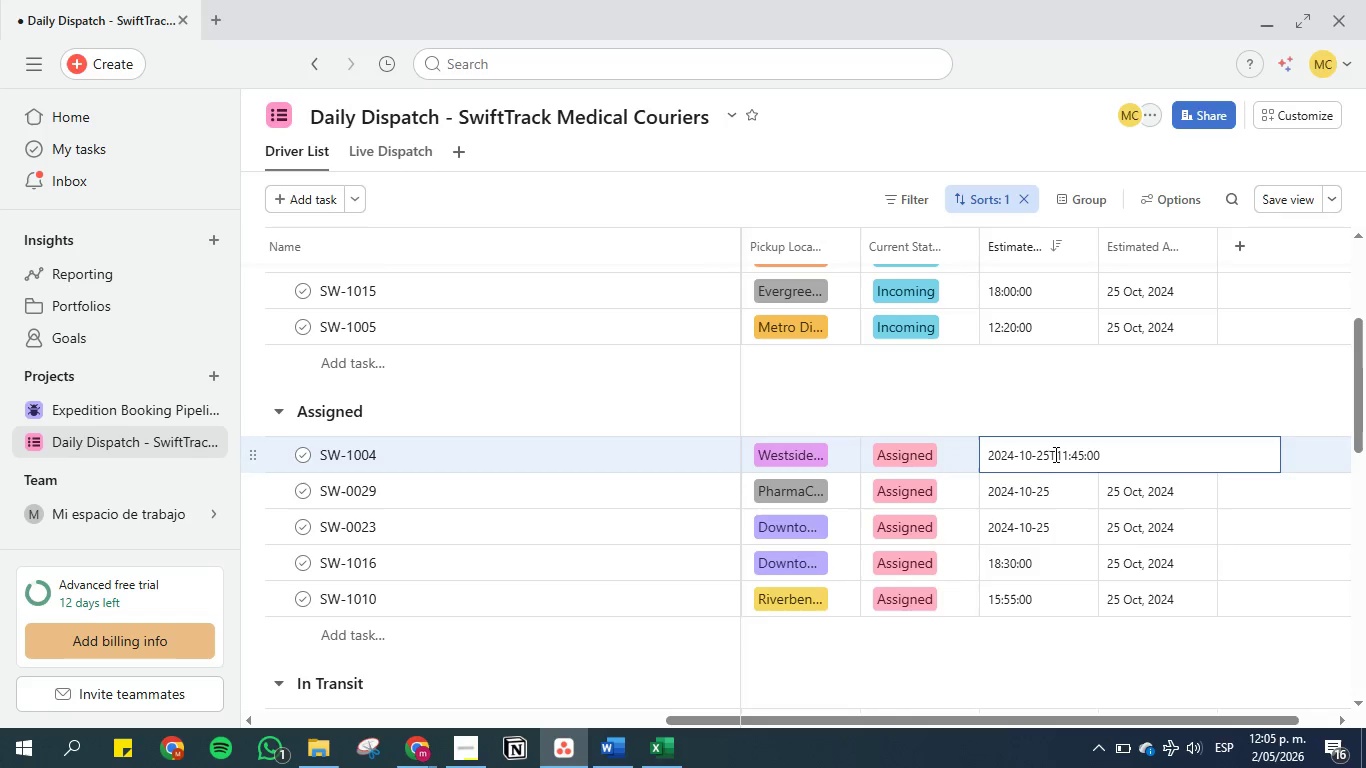 
left_click_drag(start_coordinate=[1054, 454], to_coordinate=[957, 448])
 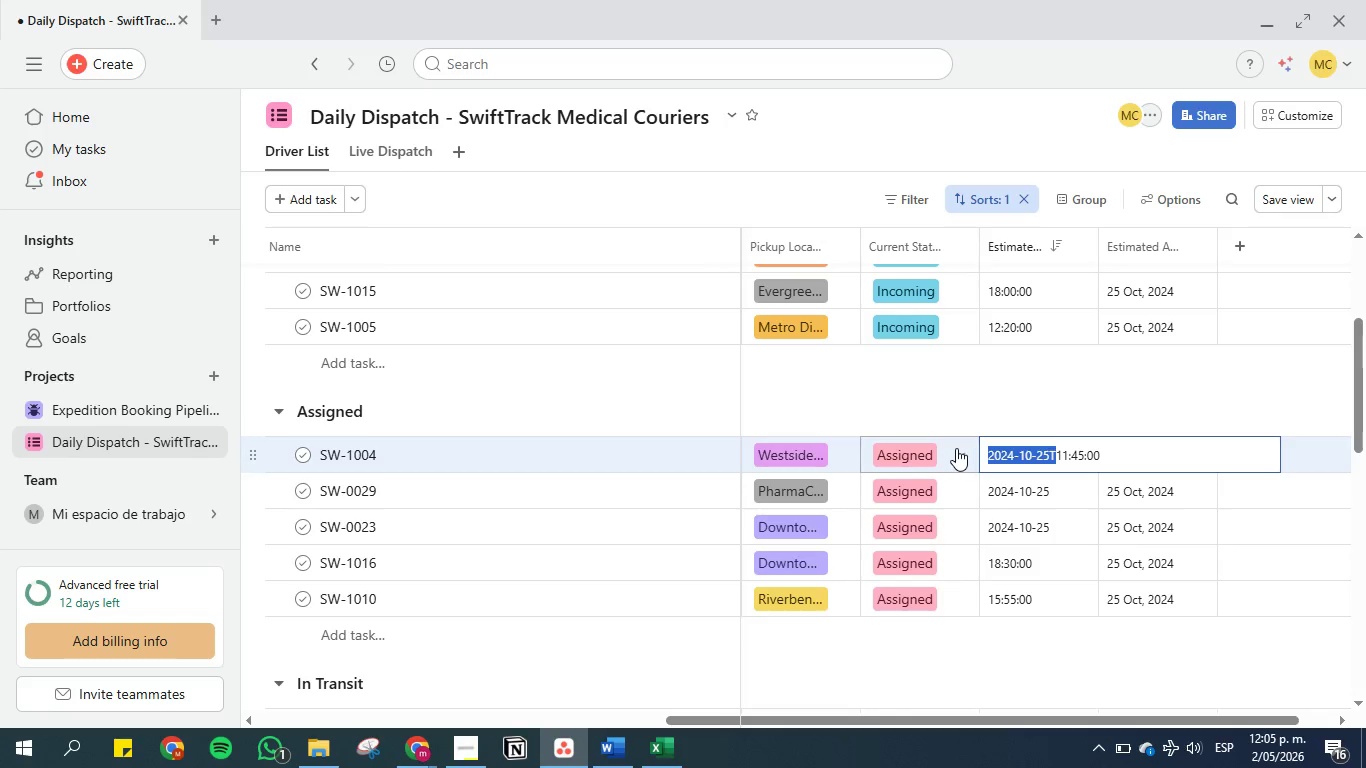 
key(Backspace)
 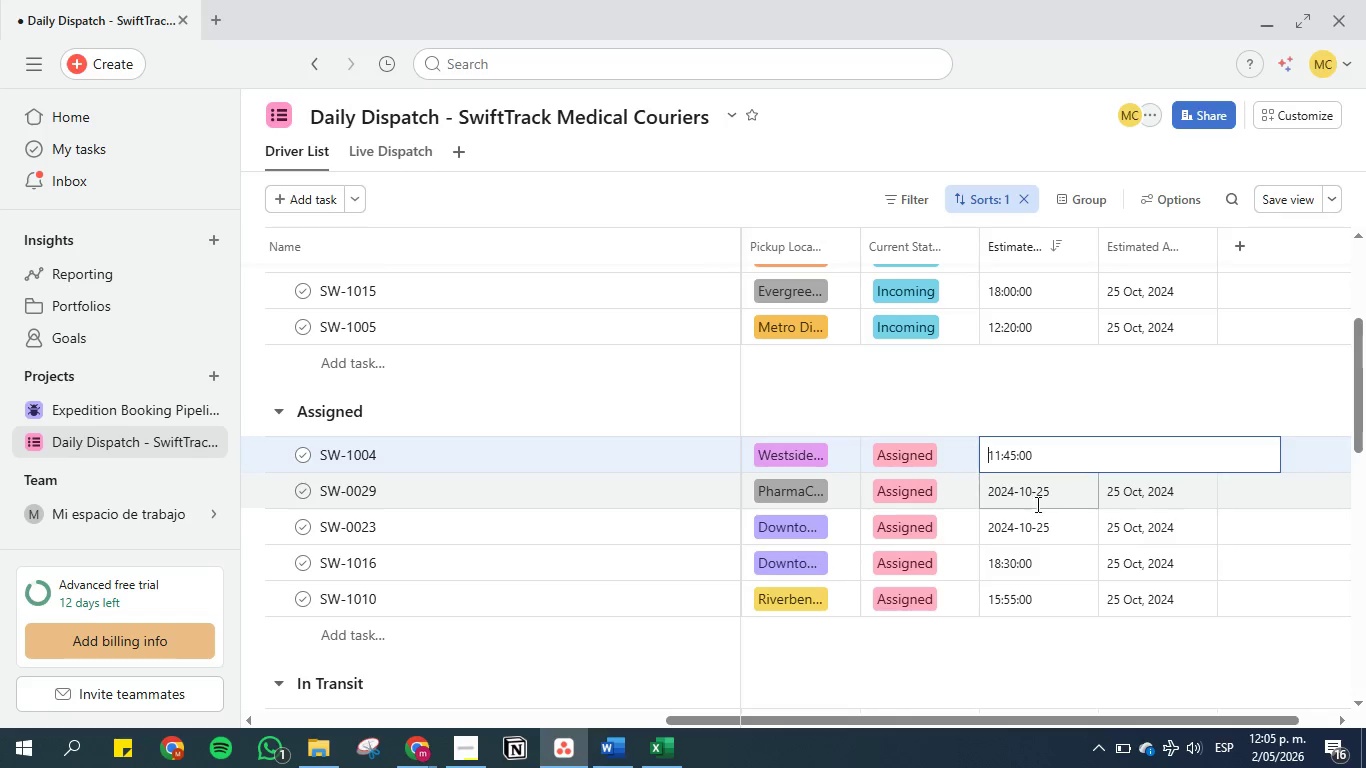 
scroll: coordinate [1040, 534], scroll_direction: down, amount: 3.0
 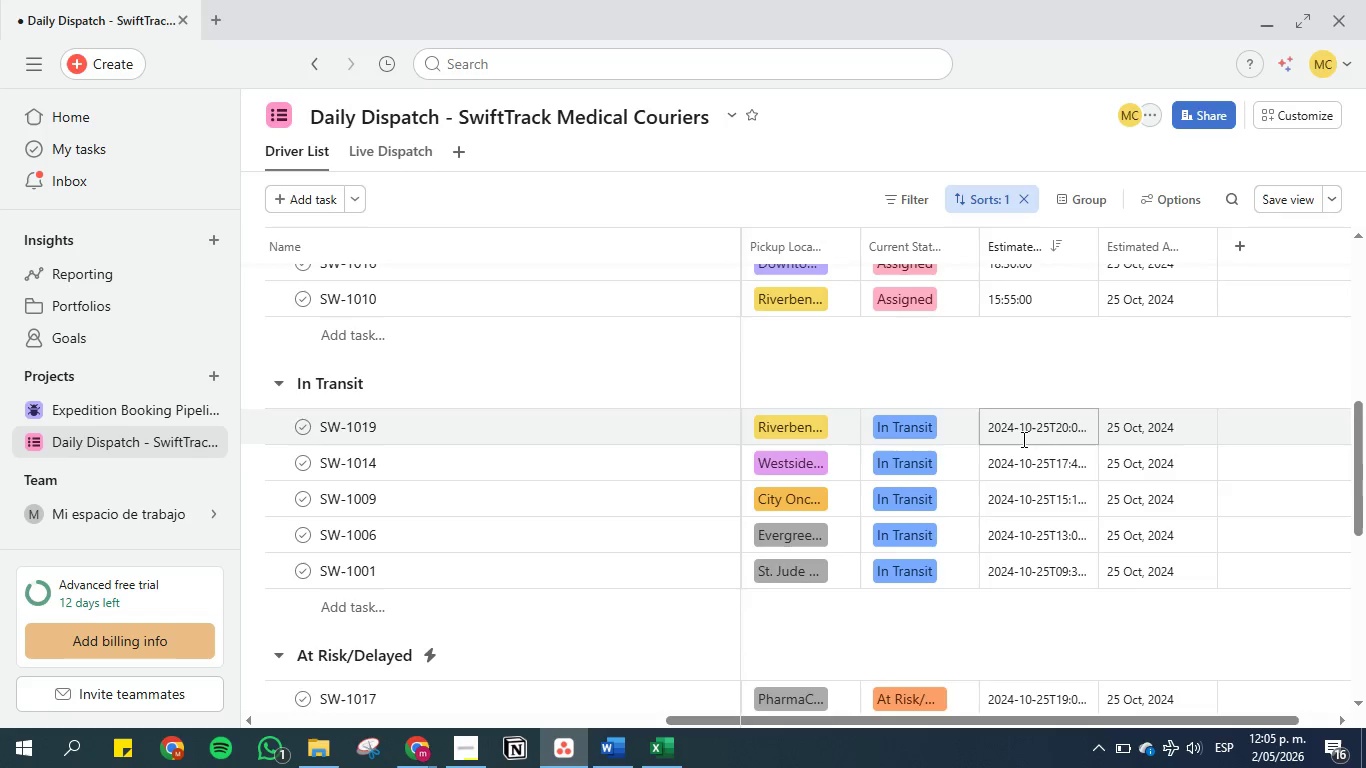 
left_click([1022, 438])
 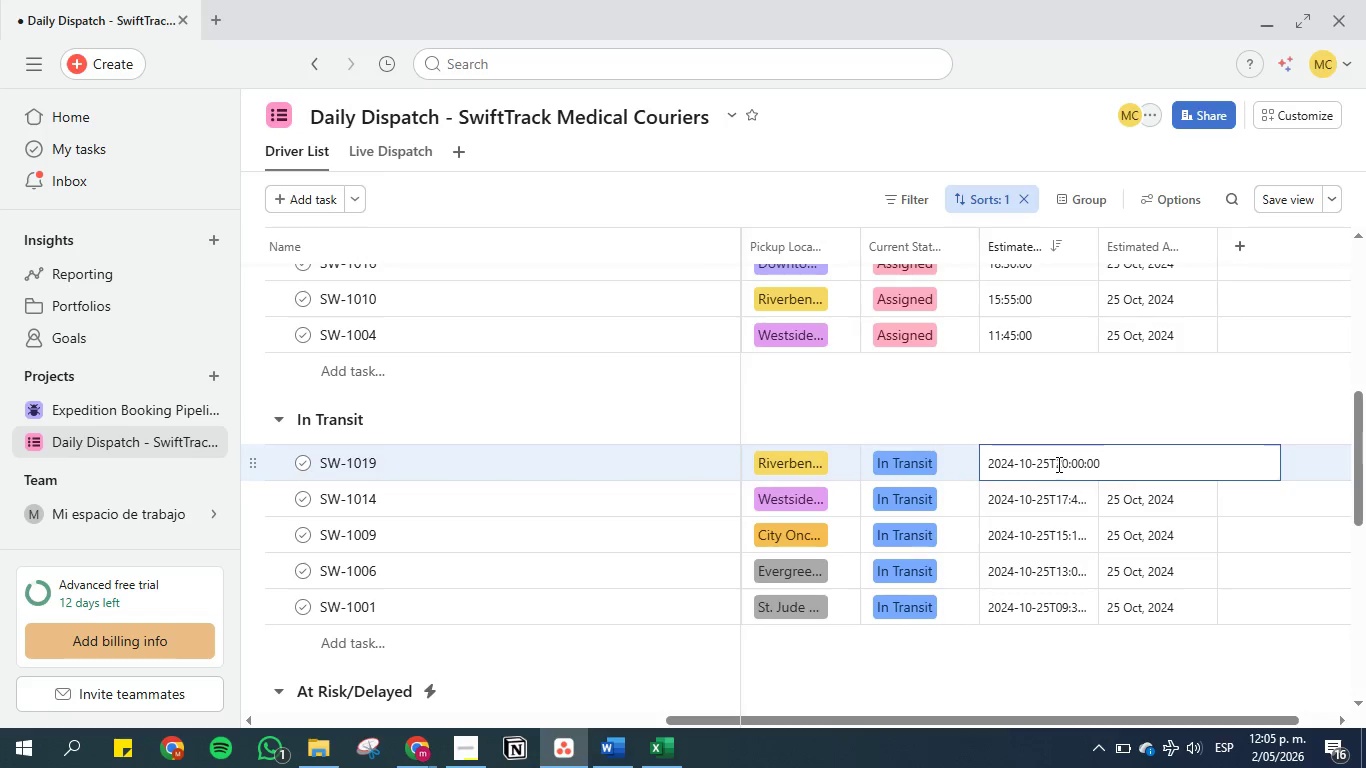 
left_click_drag(start_coordinate=[1053, 463], to_coordinate=[979, 459])
 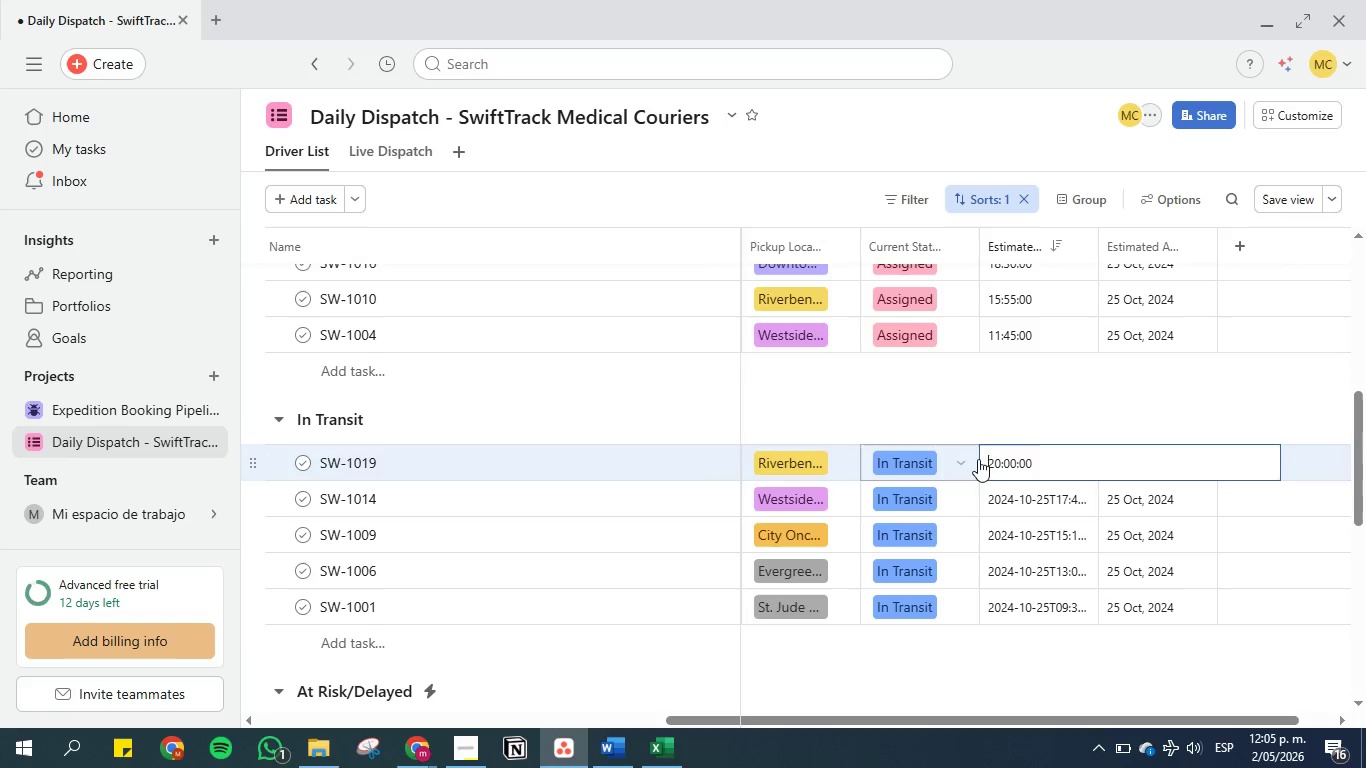 
key(Backspace)
 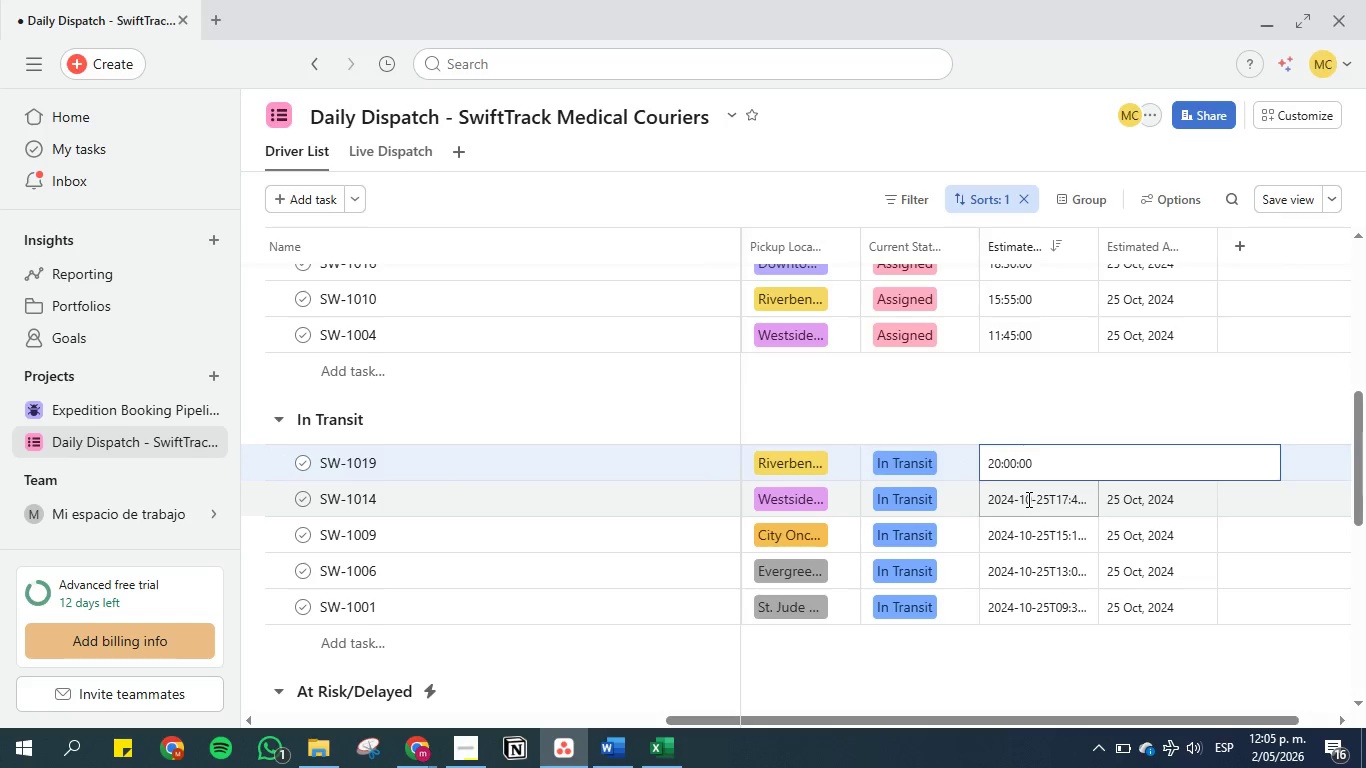 
left_click([1027, 499])
 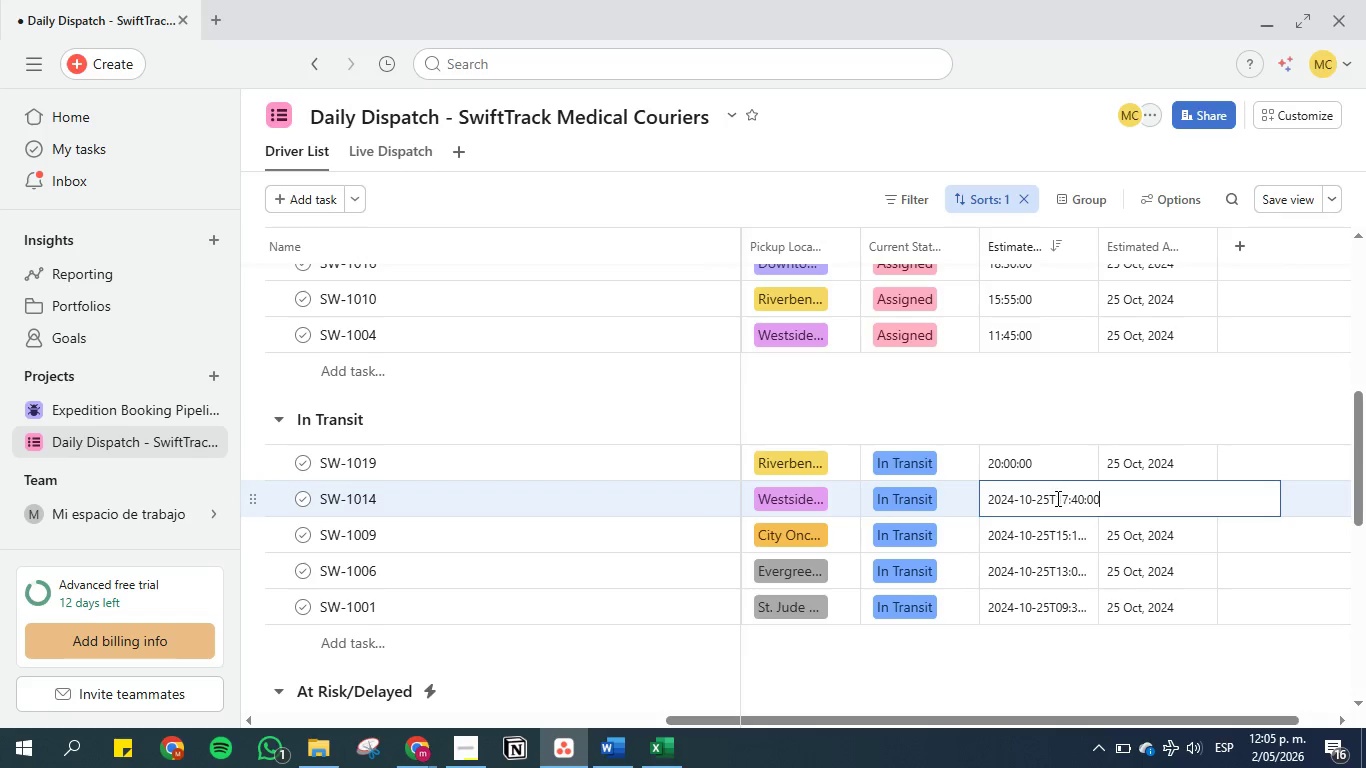 
left_click_drag(start_coordinate=[1056, 498], to_coordinate=[973, 495])
 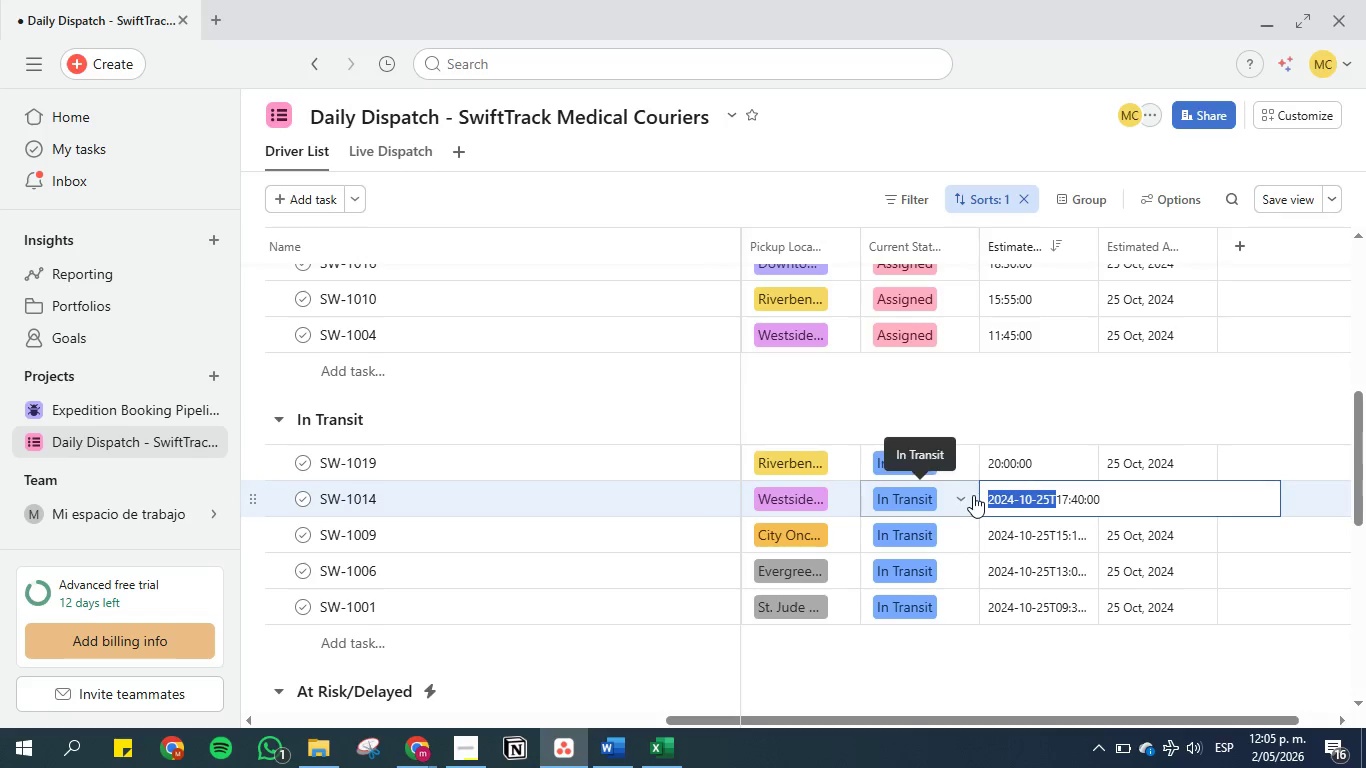 
key(Backspace)
 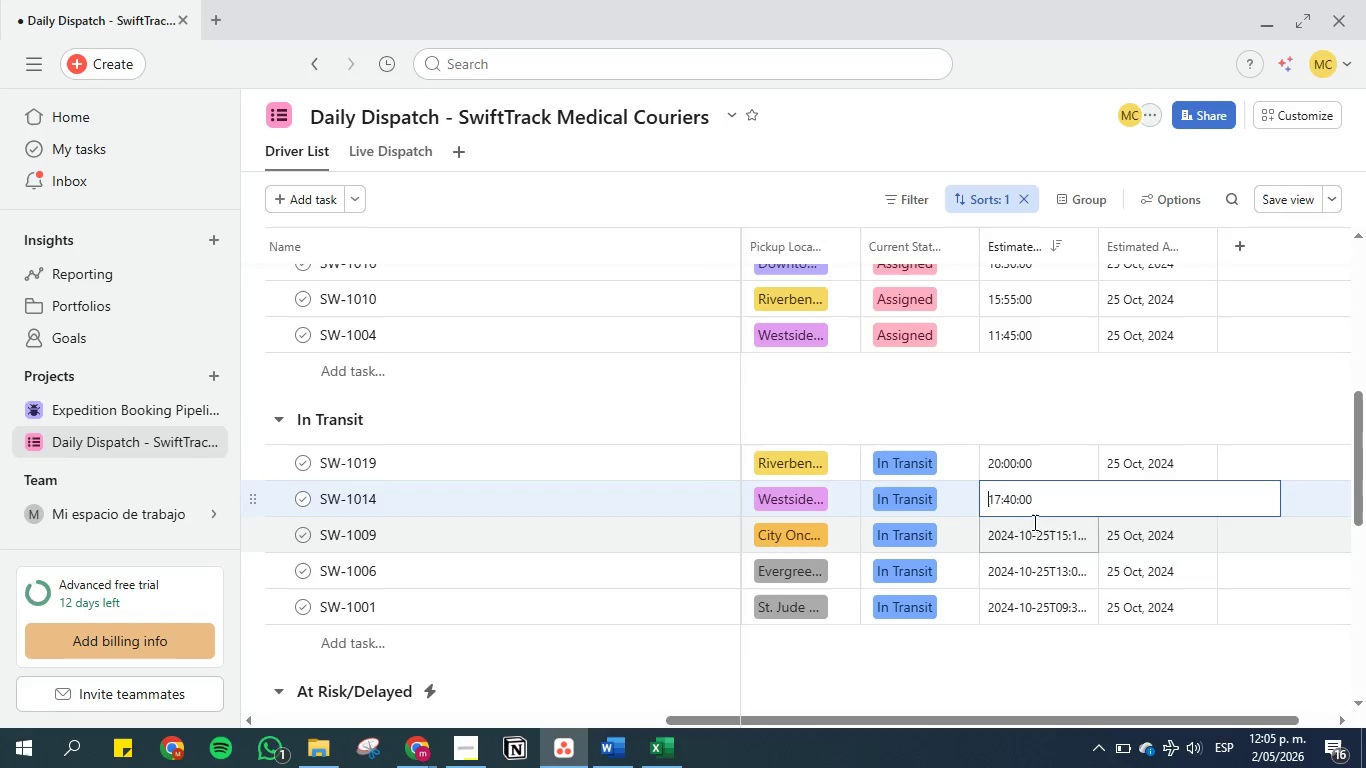 
left_click([1039, 529])
 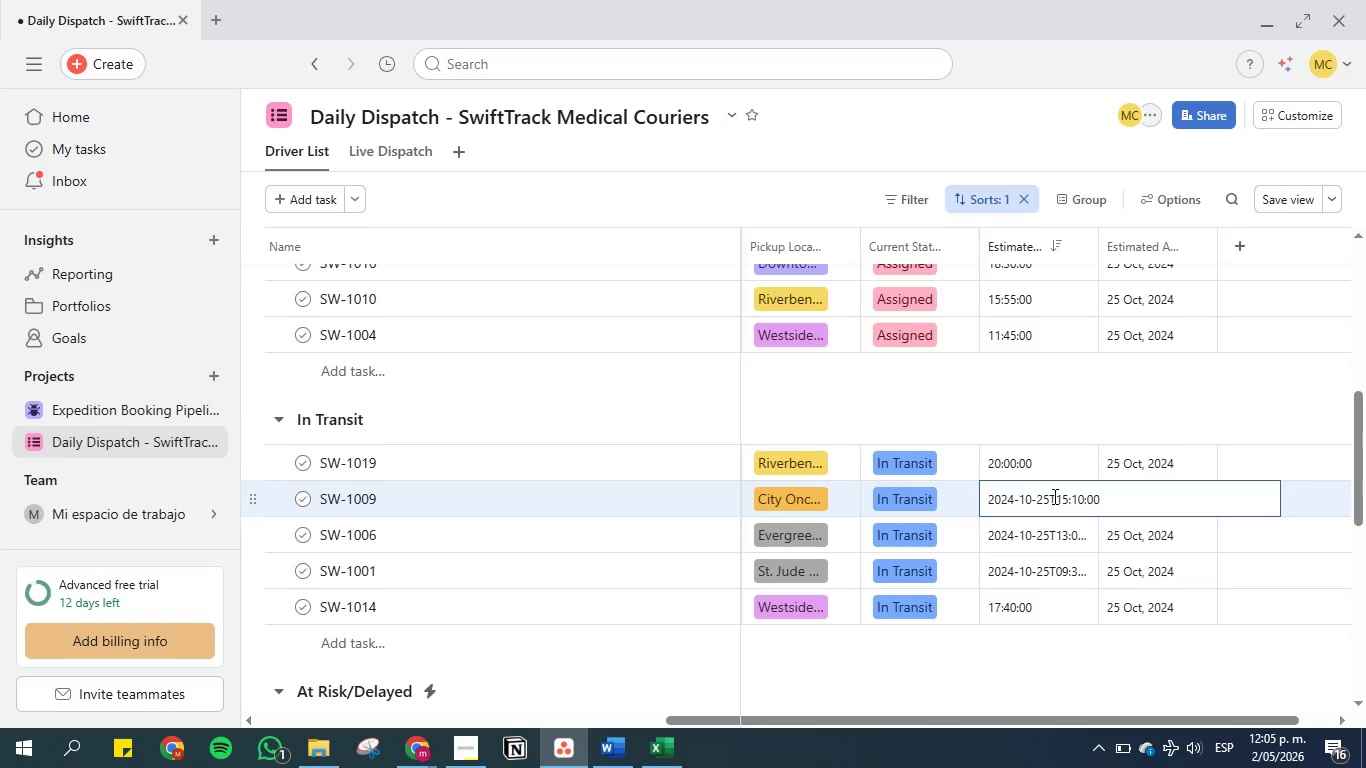 
left_click_drag(start_coordinate=[1054, 496], to_coordinate=[979, 493])
 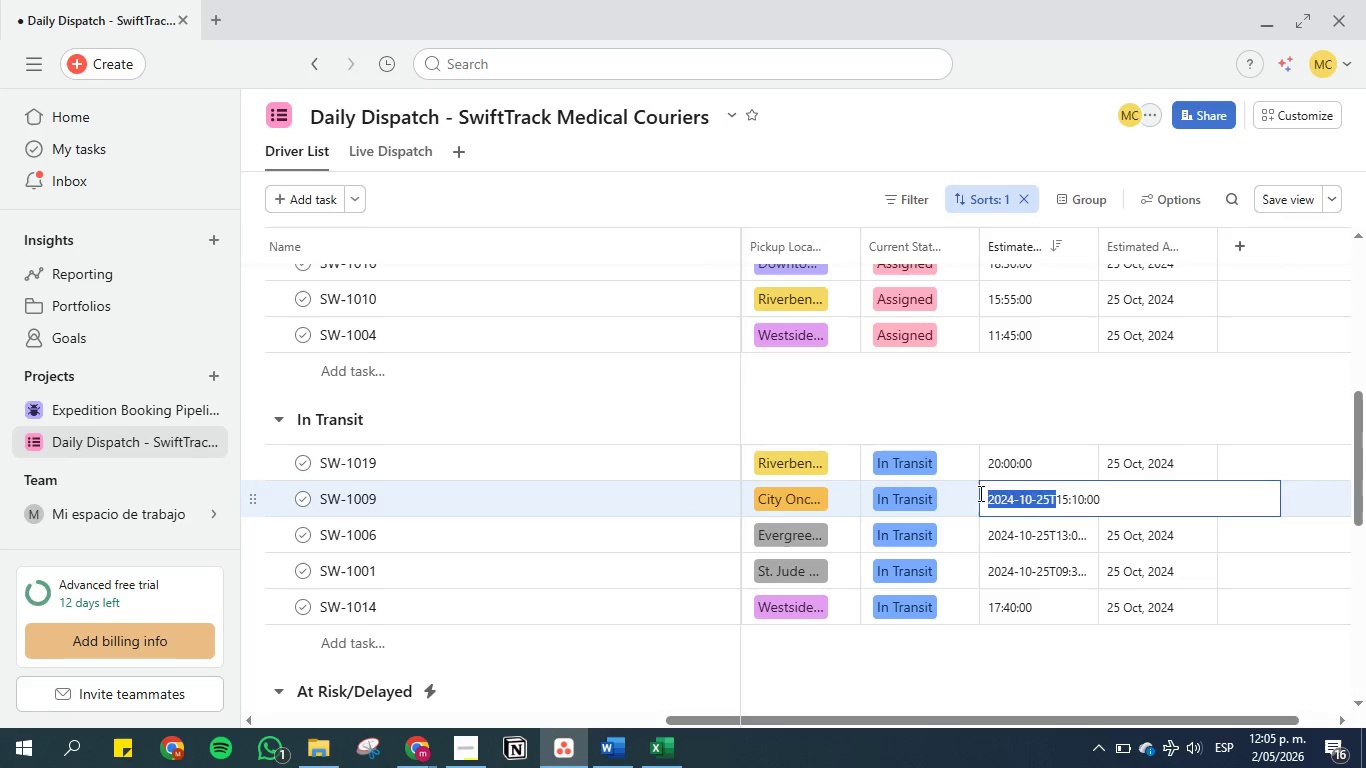 
key(Backspace)
 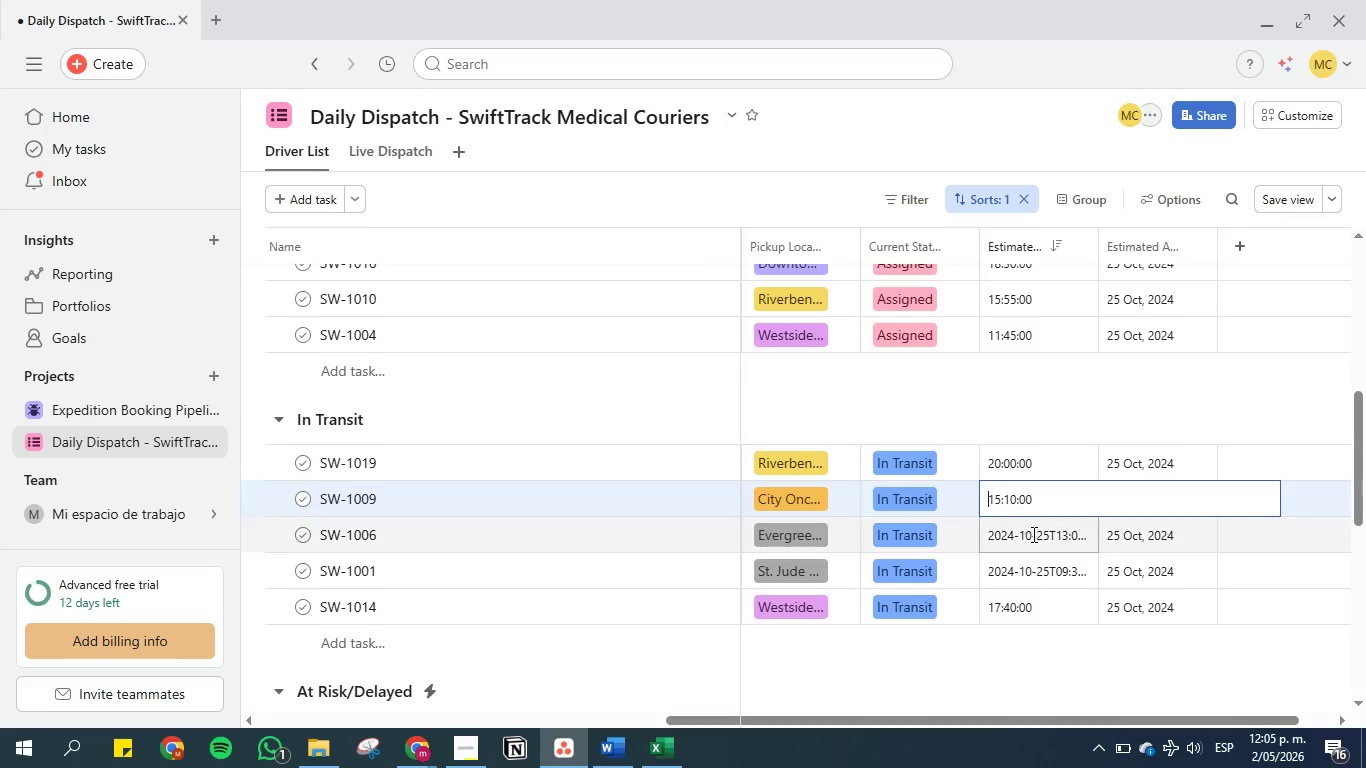 
left_click([1032, 534])
 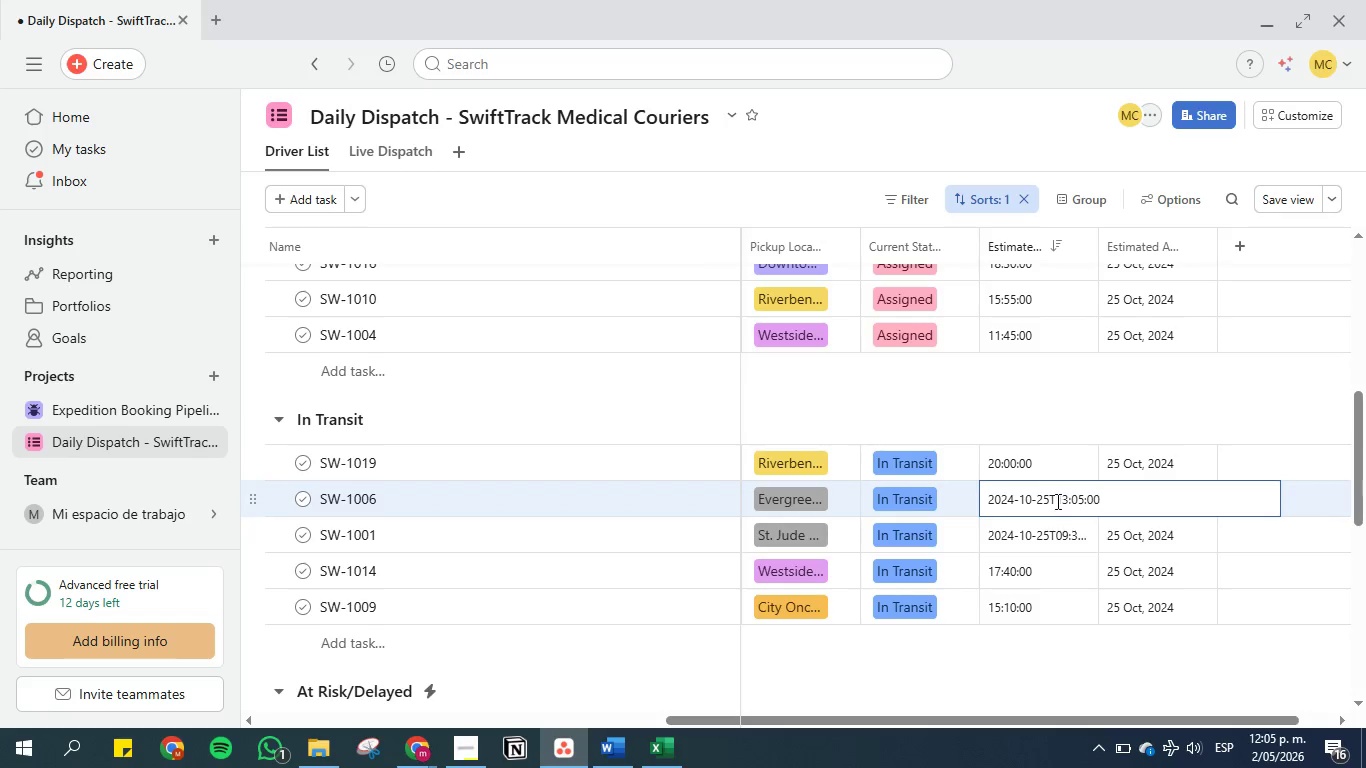 
left_click_drag(start_coordinate=[1054, 499], to_coordinate=[964, 491])
 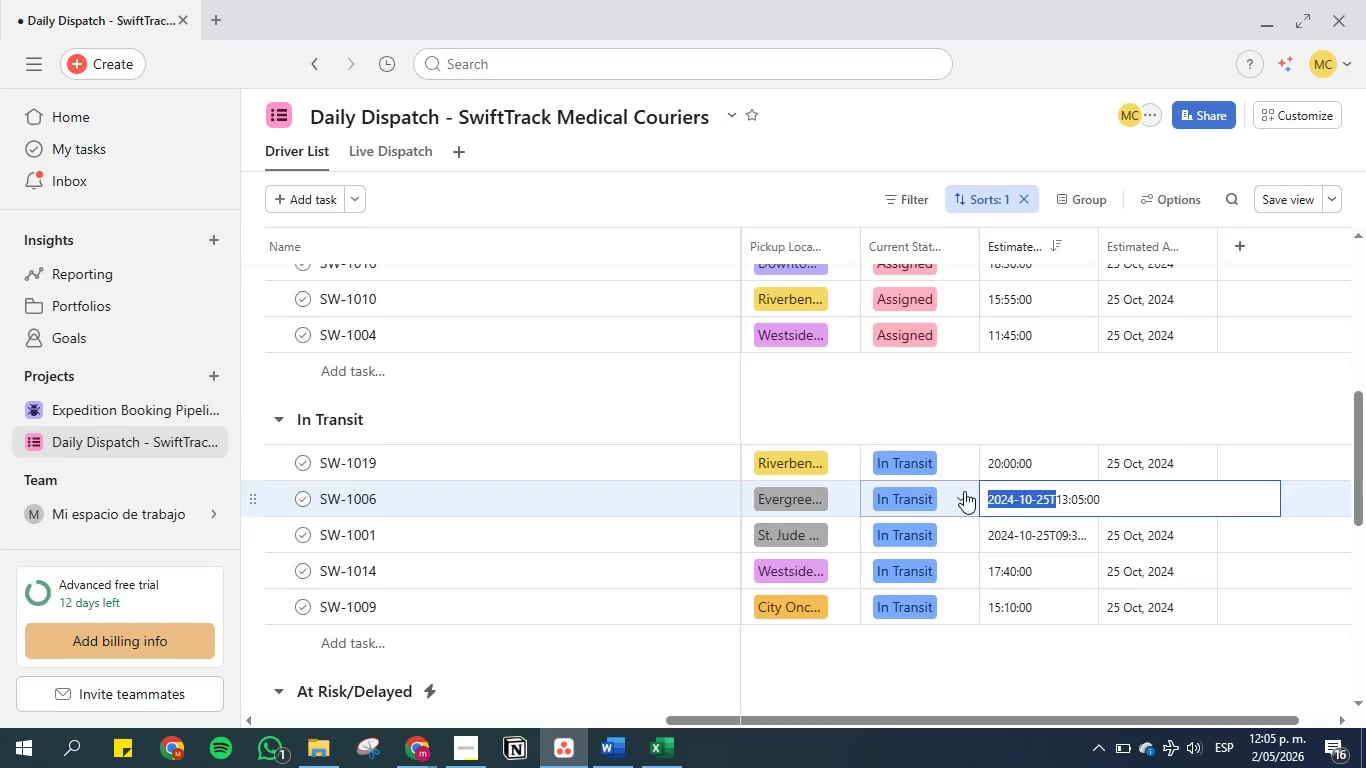 
key(Backspace)
 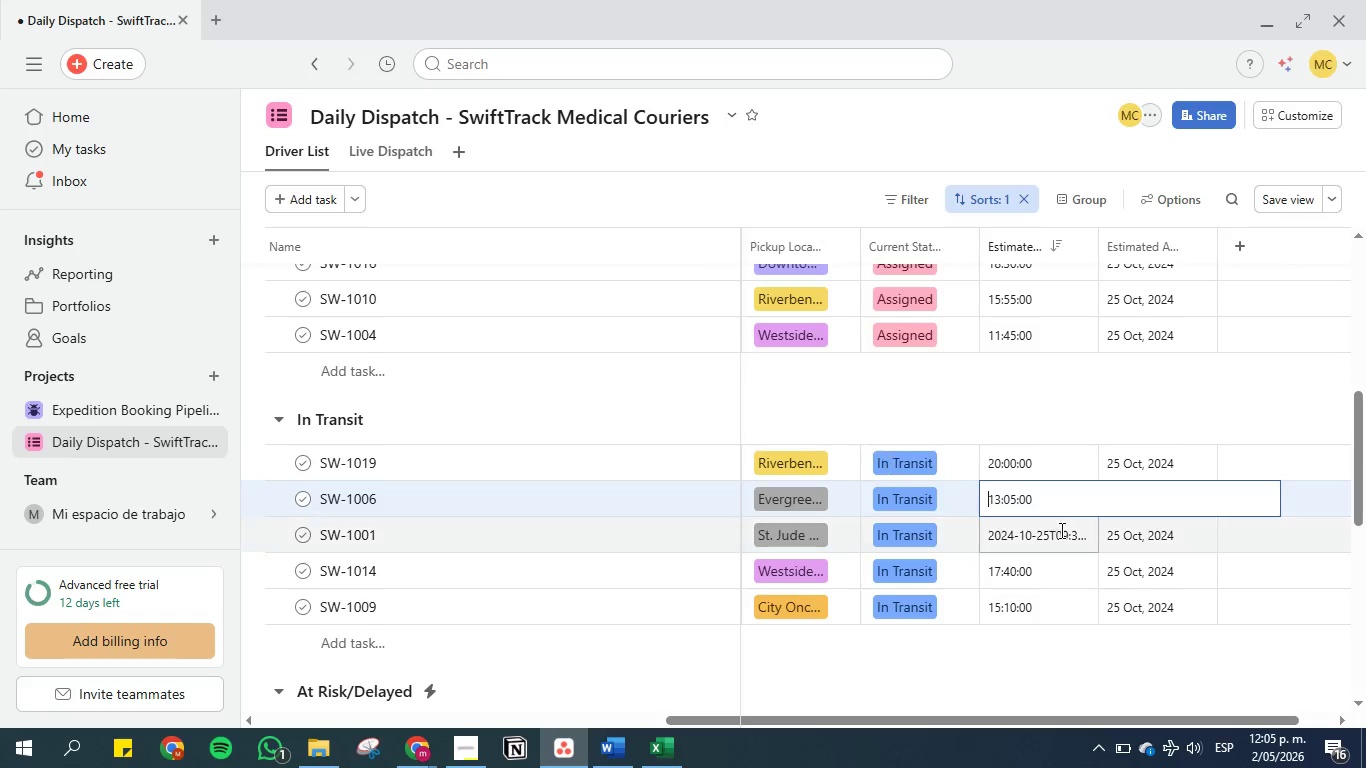 
left_click([1061, 531])
 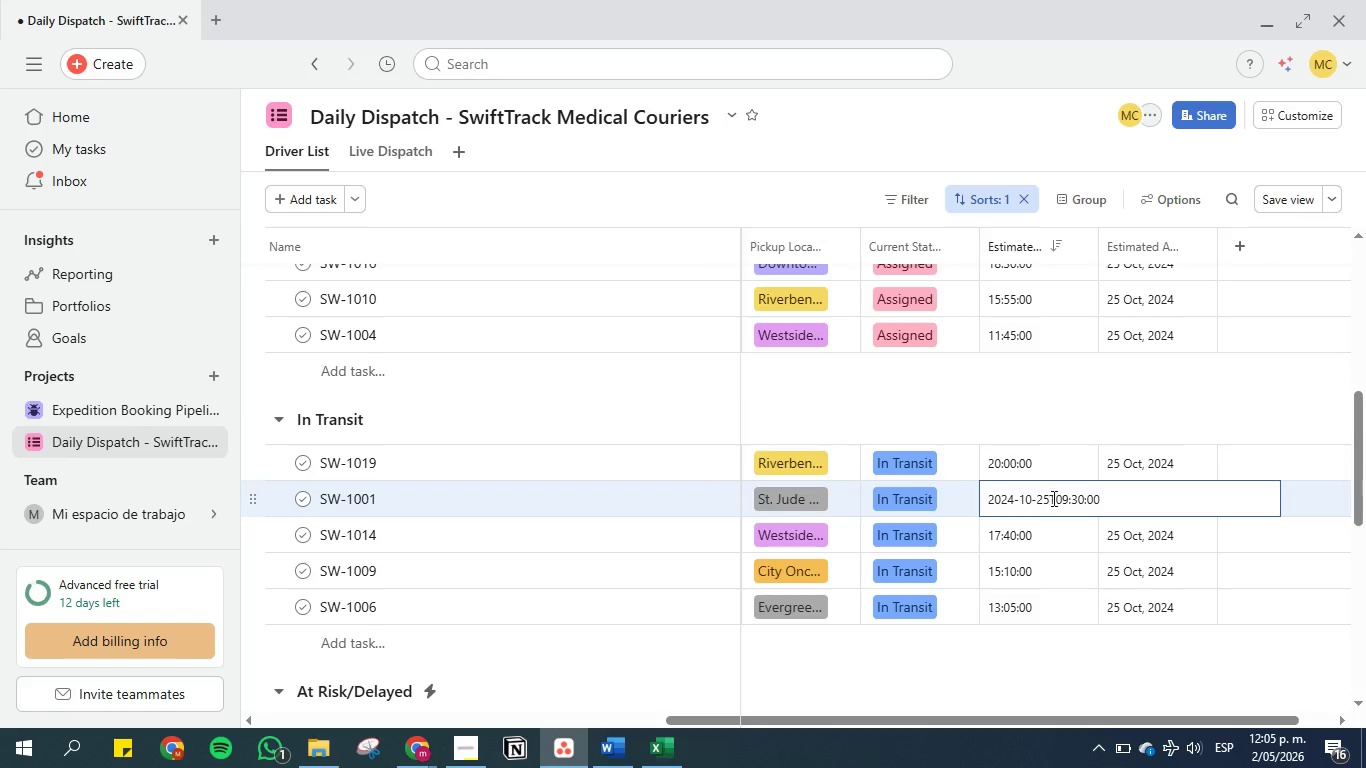 
left_click_drag(start_coordinate=[1055, 495], to_coordinate=[969, 495])
 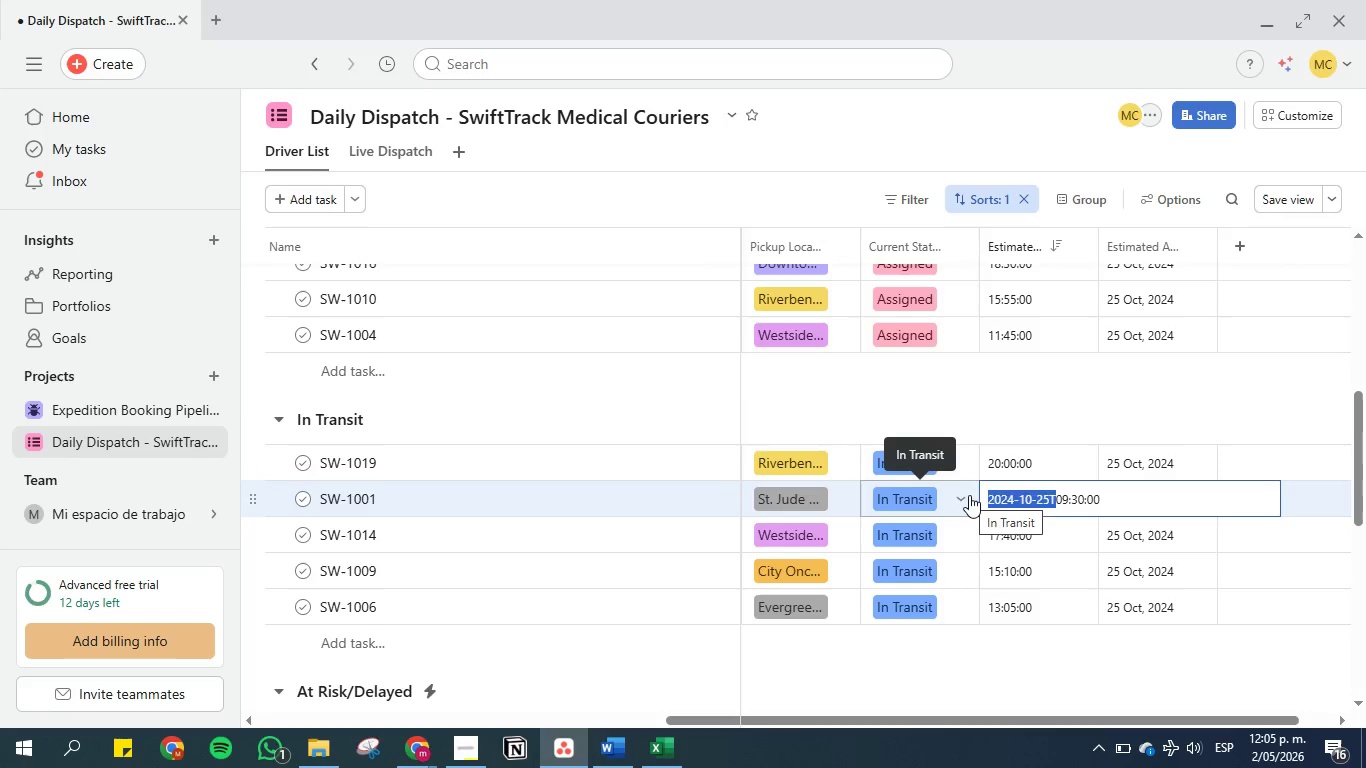 
key(Backspace)
 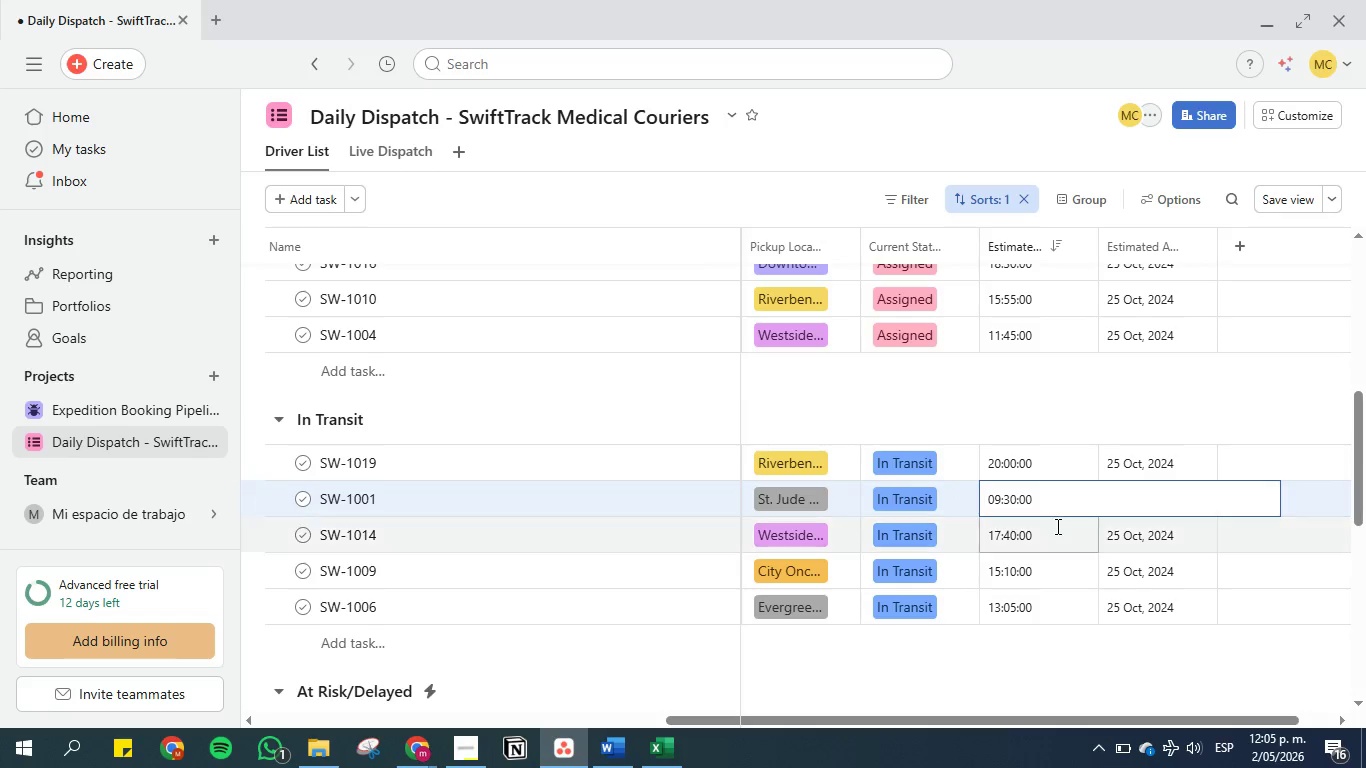 
scroll: coordinate [1056, 528], scroll_direction: down, amount: 2.0
 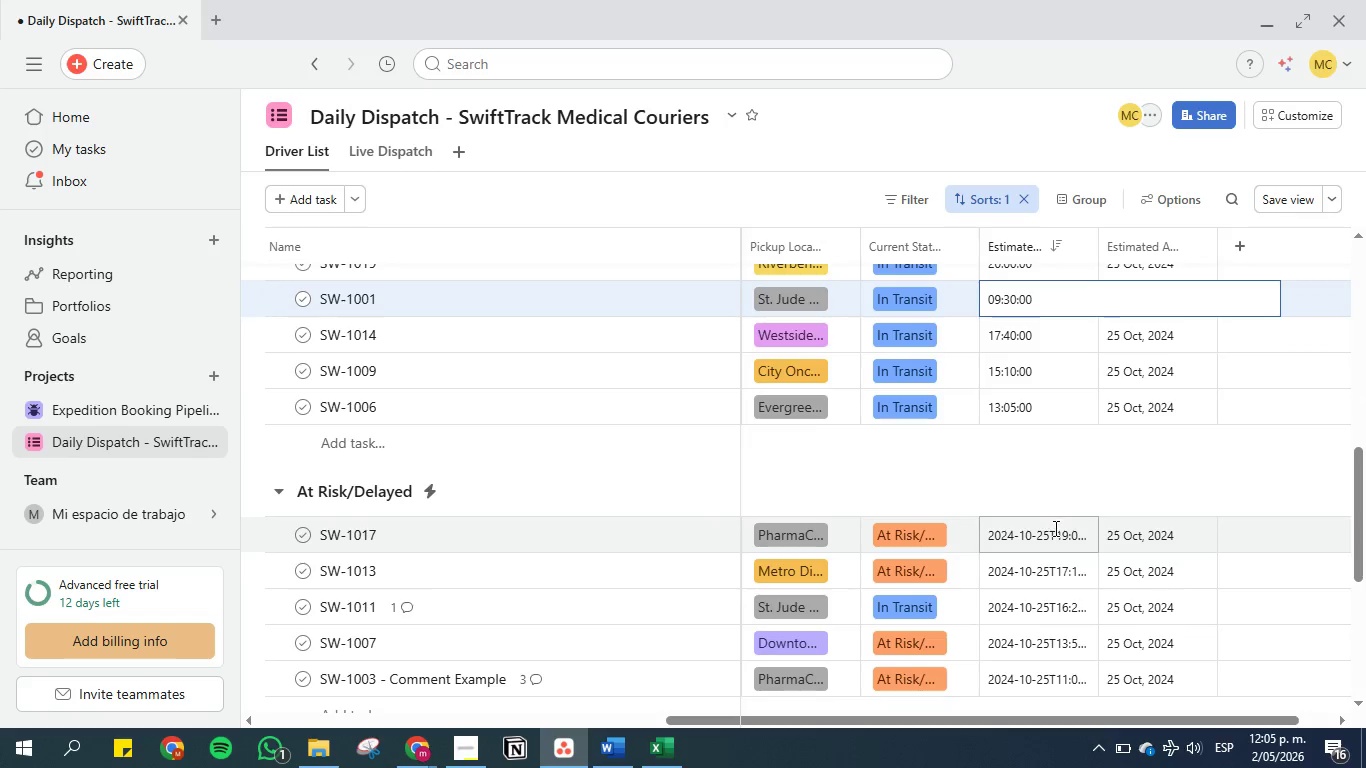 
left_click([1053, 532])
 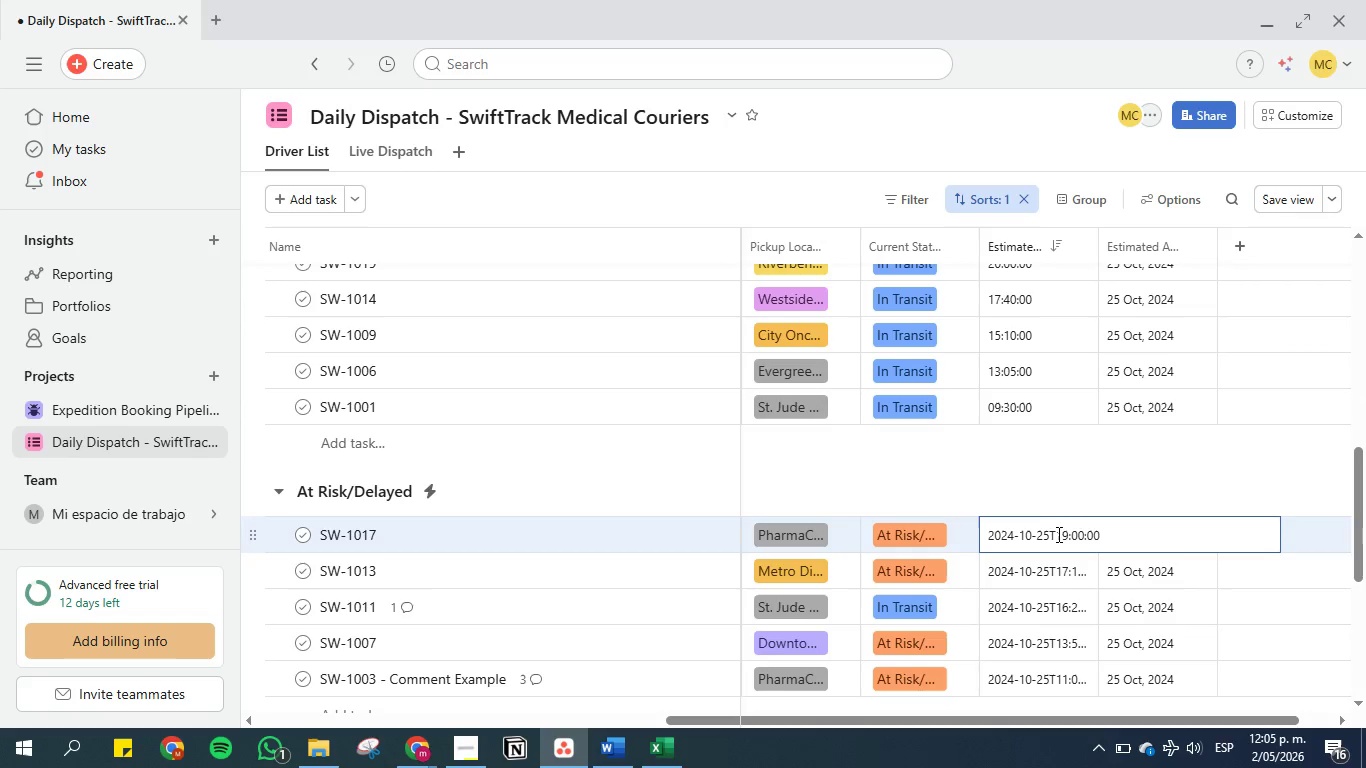 
left_click_drag(start_coordinate=[1056, 534], to_coordinate=[968, 530])
 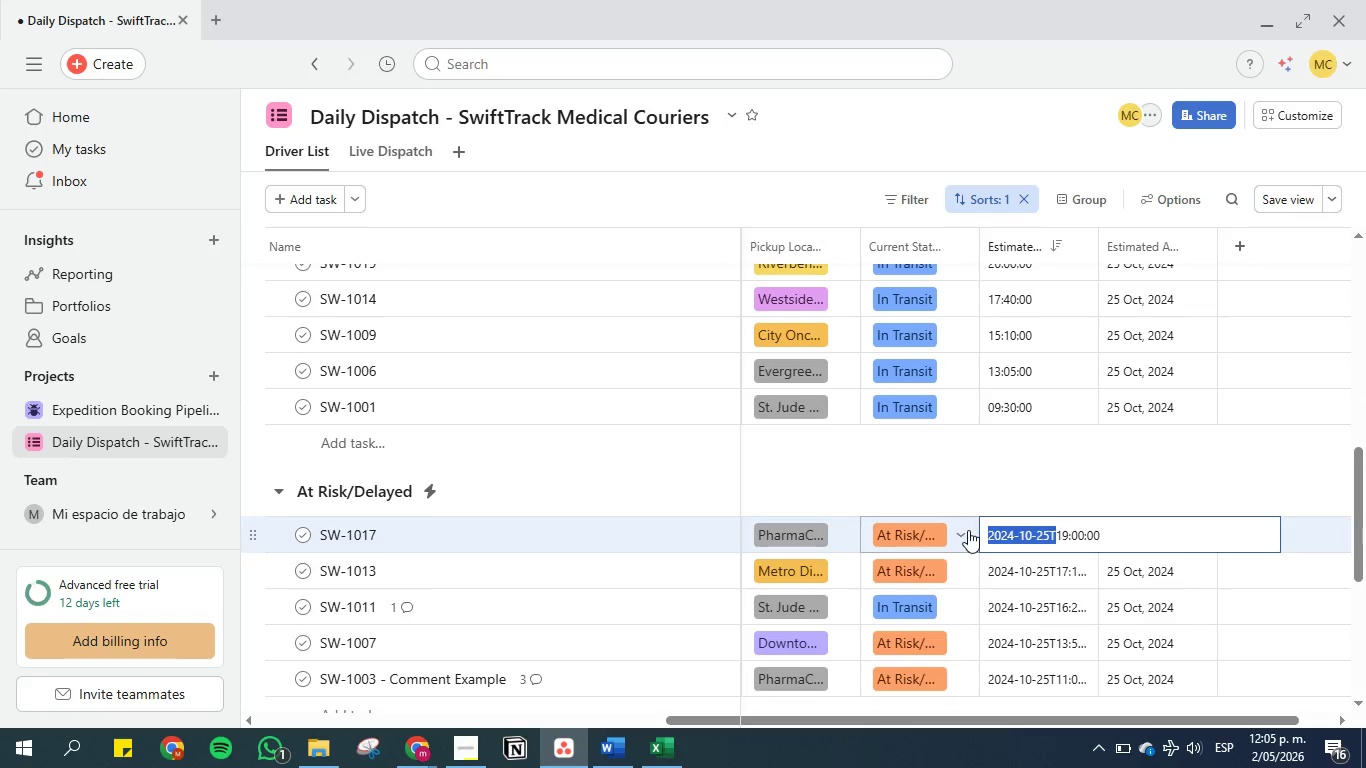 
key(Backspace)
 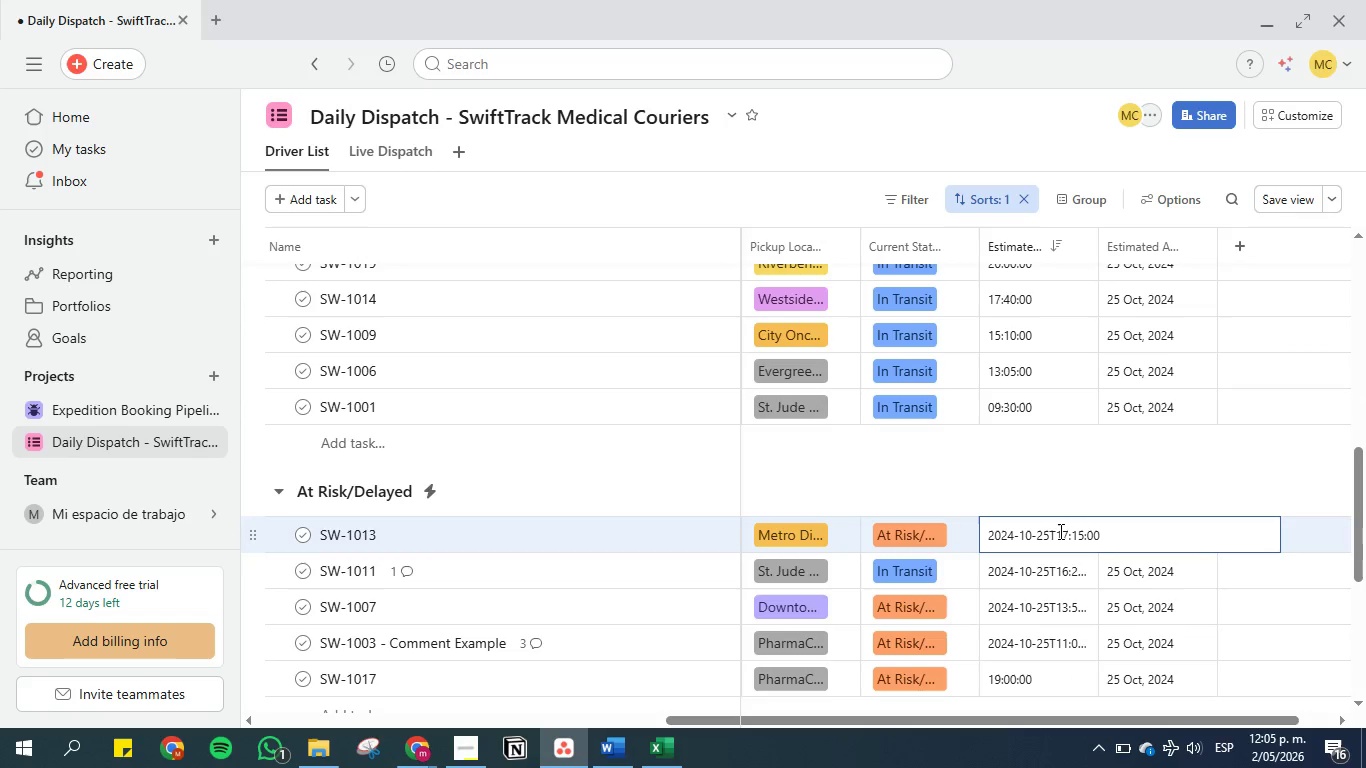 
left_click_drag(start_coordinate=[1055, 531], to_coordinate=[963, 538])
 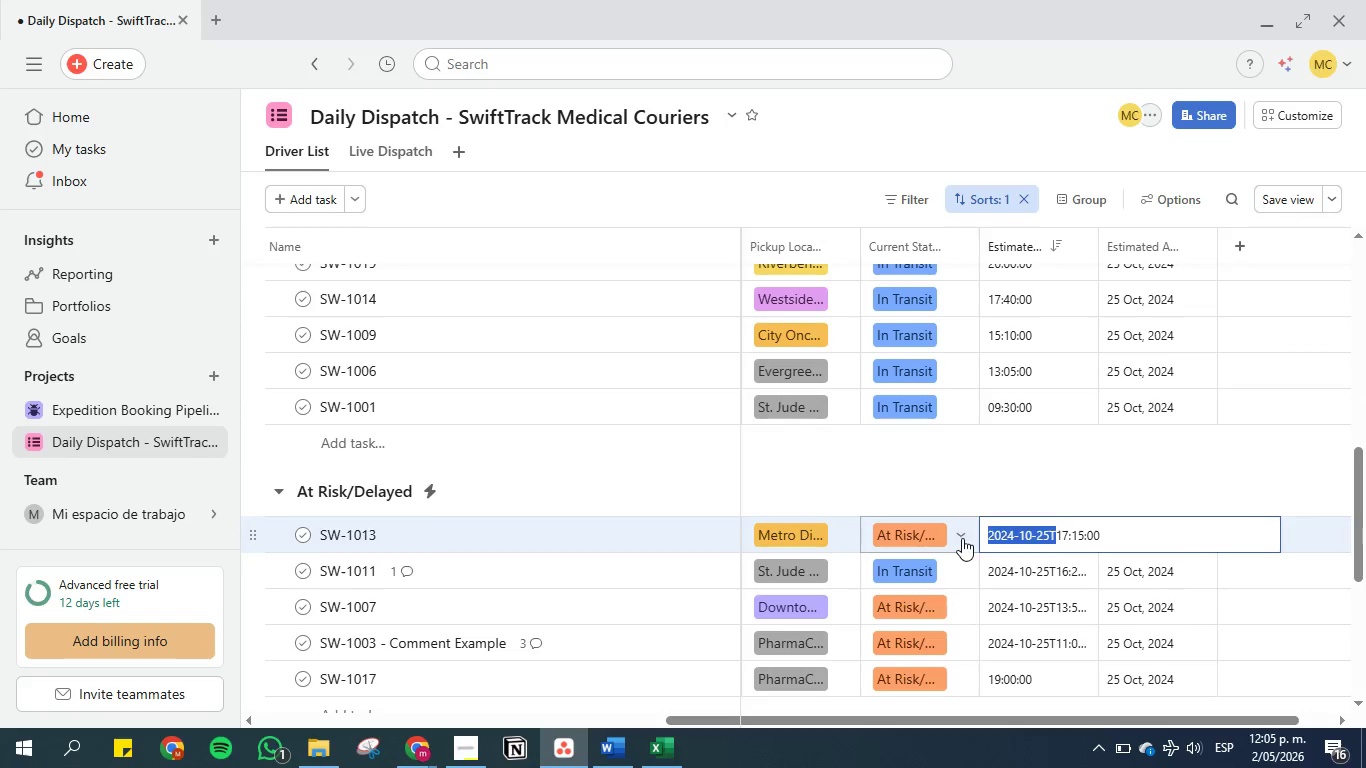 
key(Backspace)
 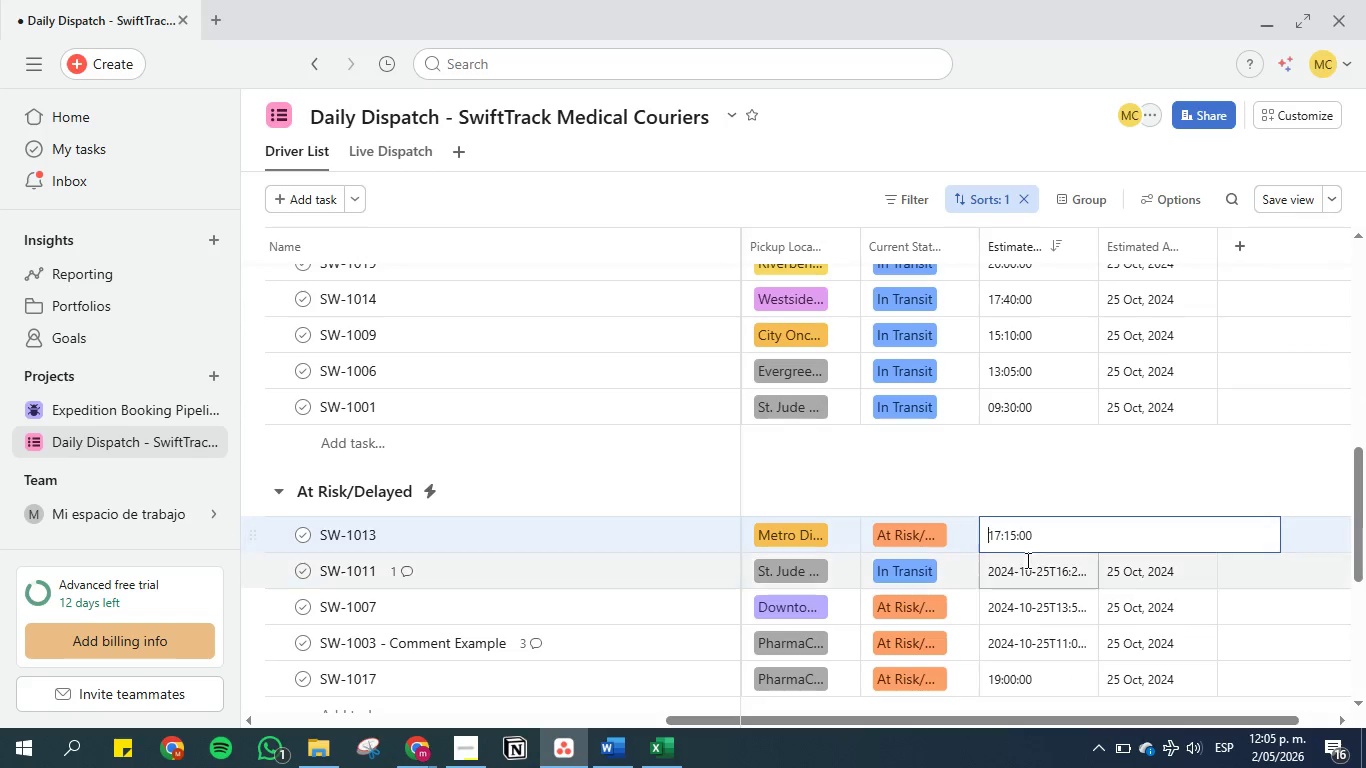 
left_click([1029, 561])
 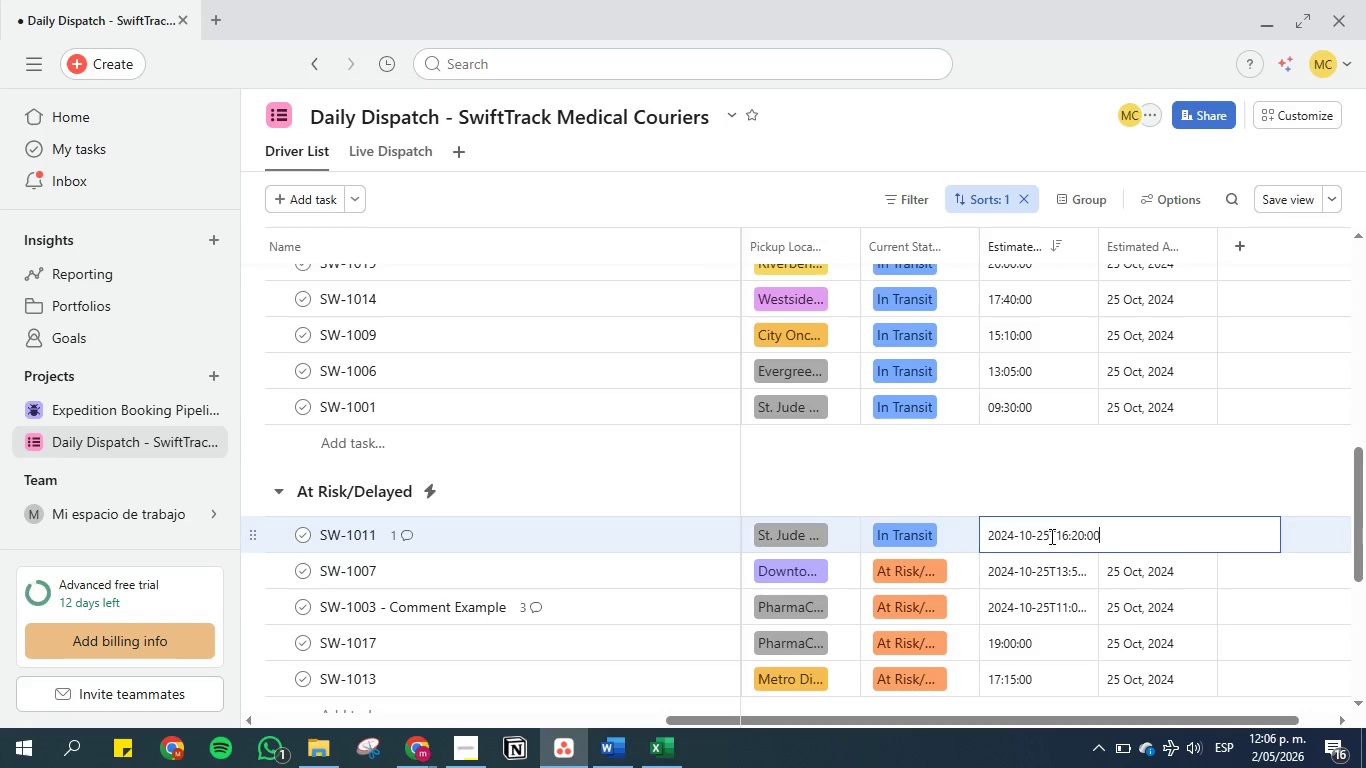 
left_click_drag(start_coordinate=[1054, 533], to_coordinate=[952, 535])
 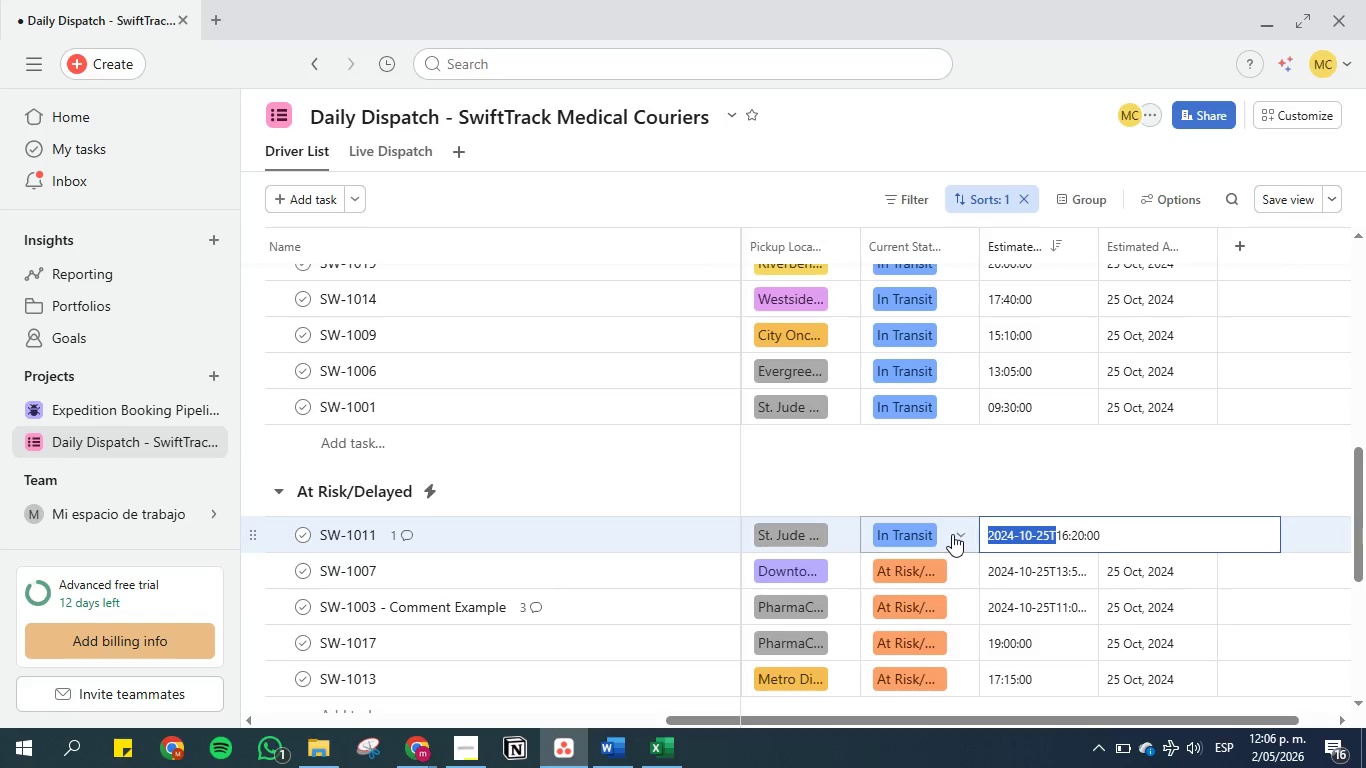 
key(Backspace)
 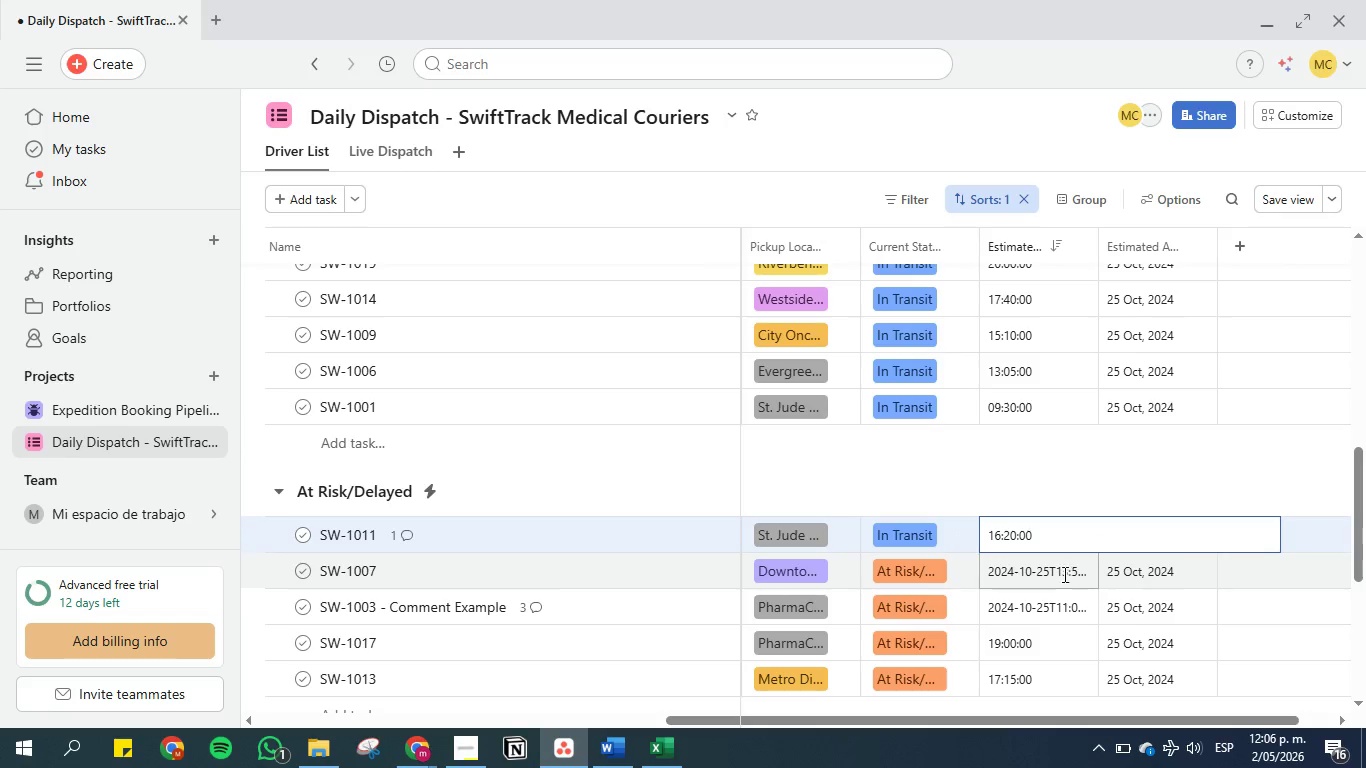 
left_click([1056, 571])
 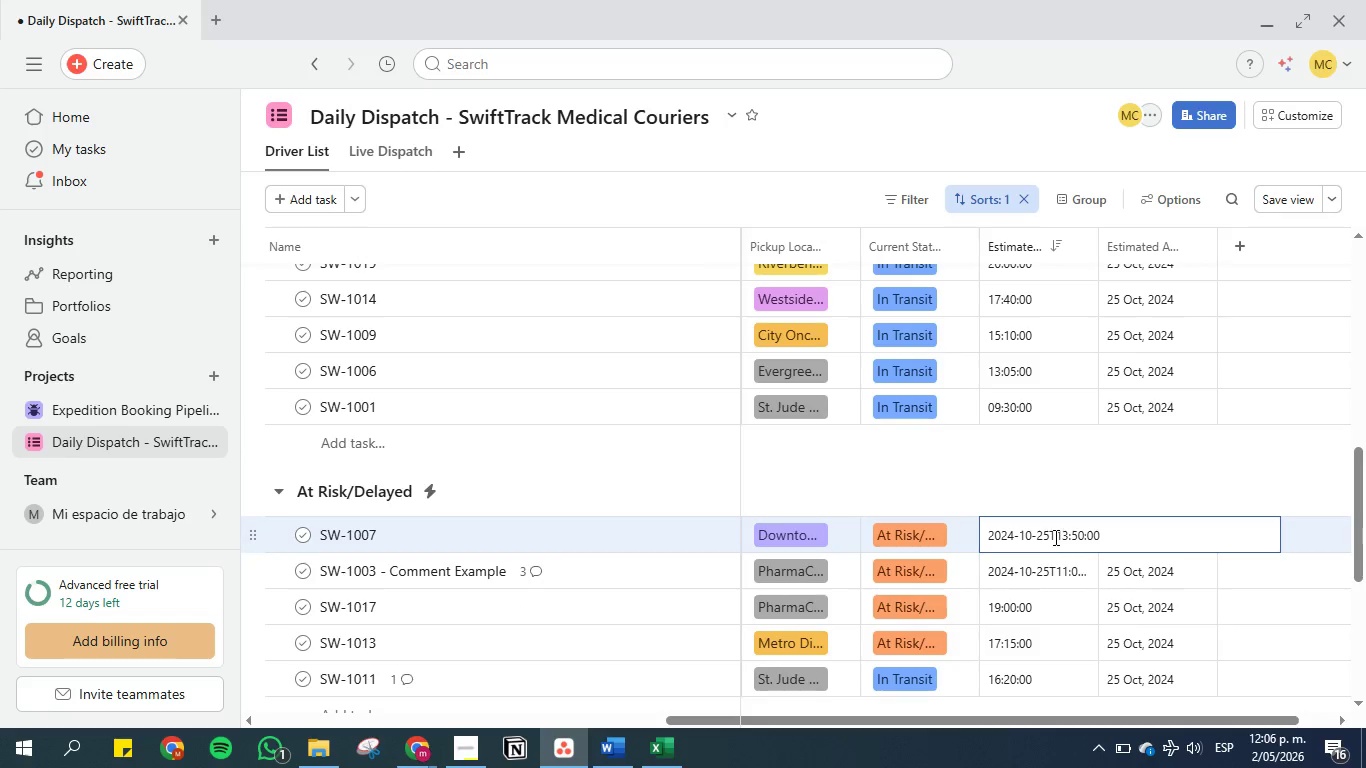 
left_click_drag(start_coordinate=[1054, 535], to_coordinate=[981, 534])
 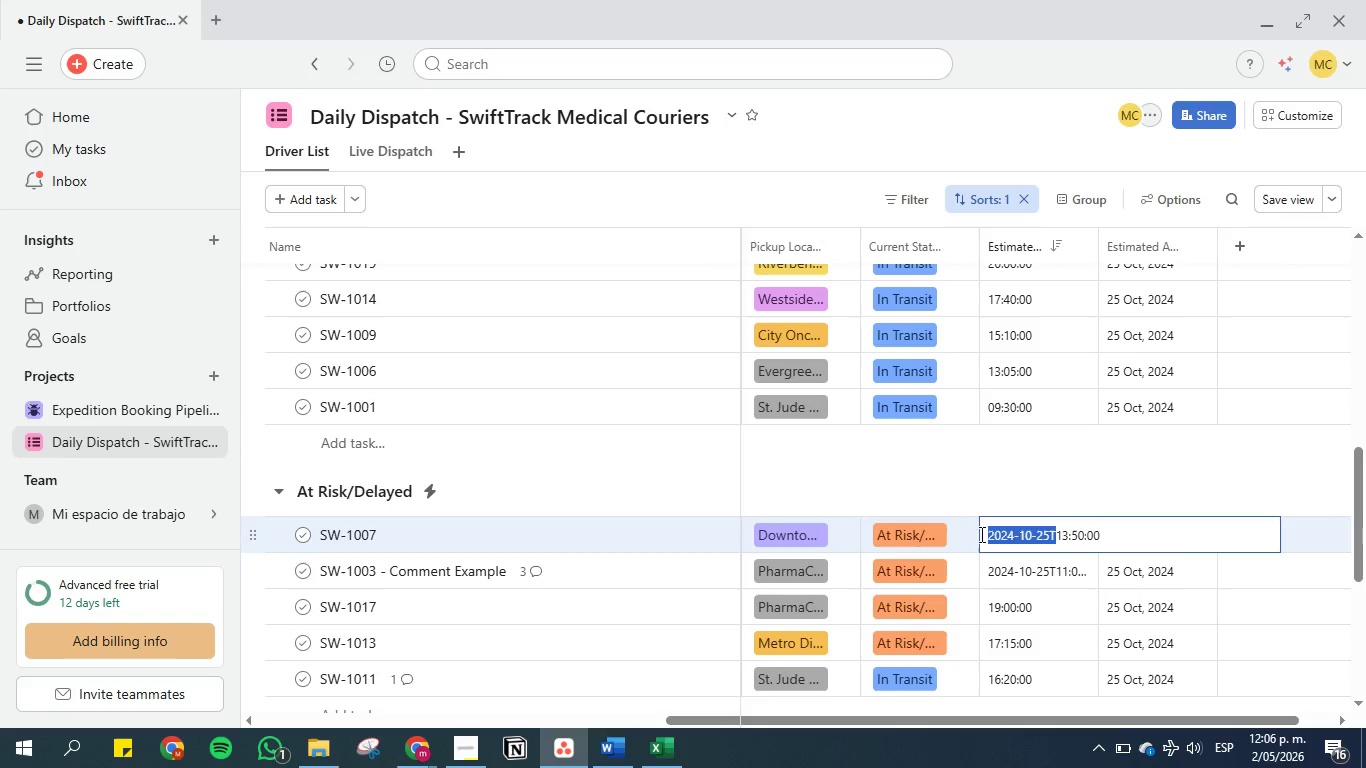 
key(Backspace)
 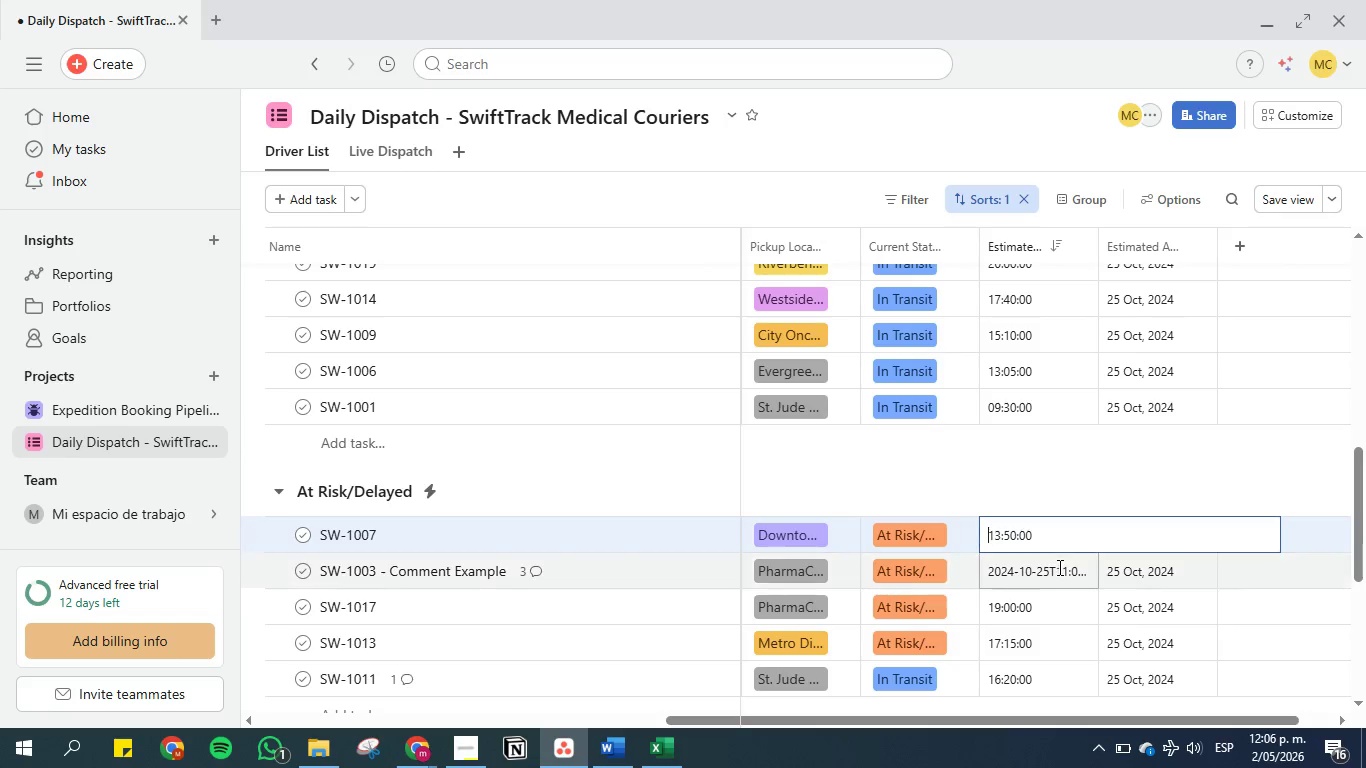 
left_click([1057, 568])
 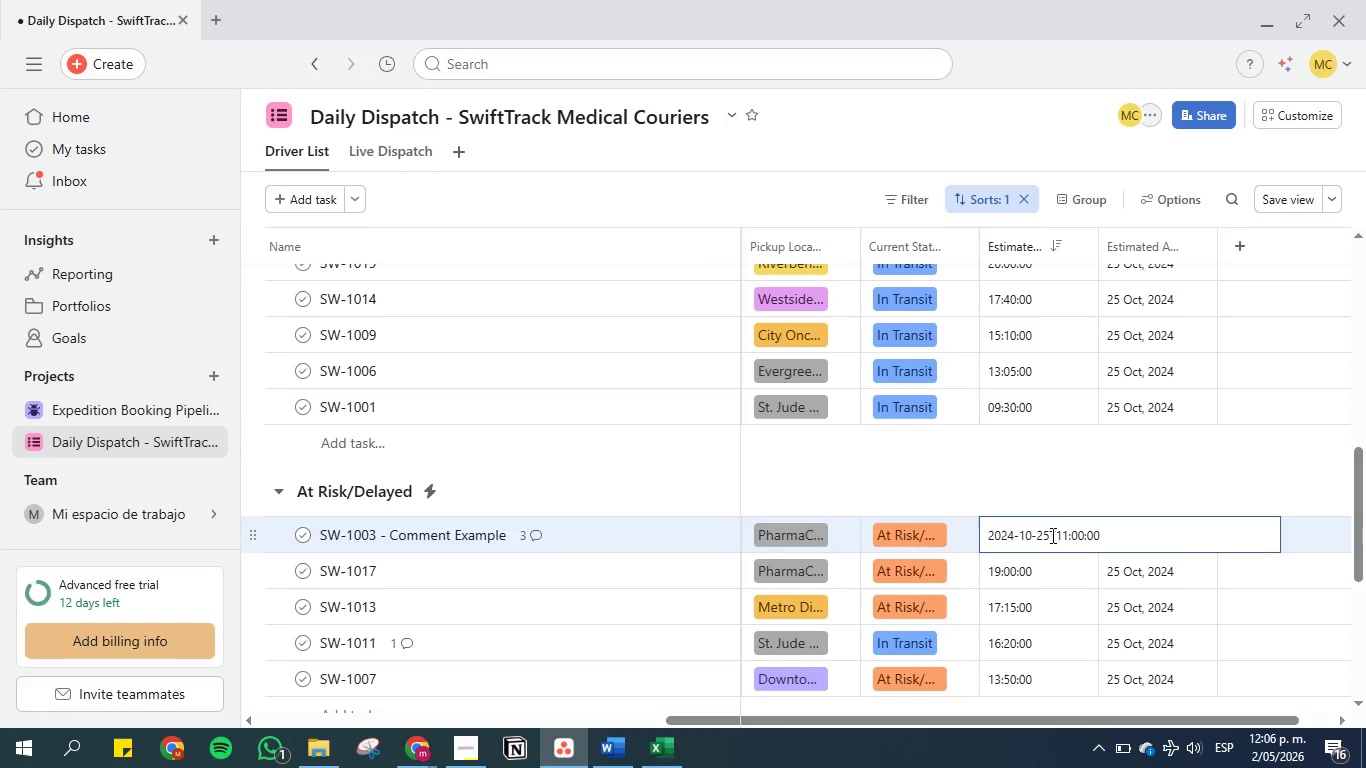 
left_click_drag(start_coordinate=[1052, 532], to_coordinate=[977, 527])
 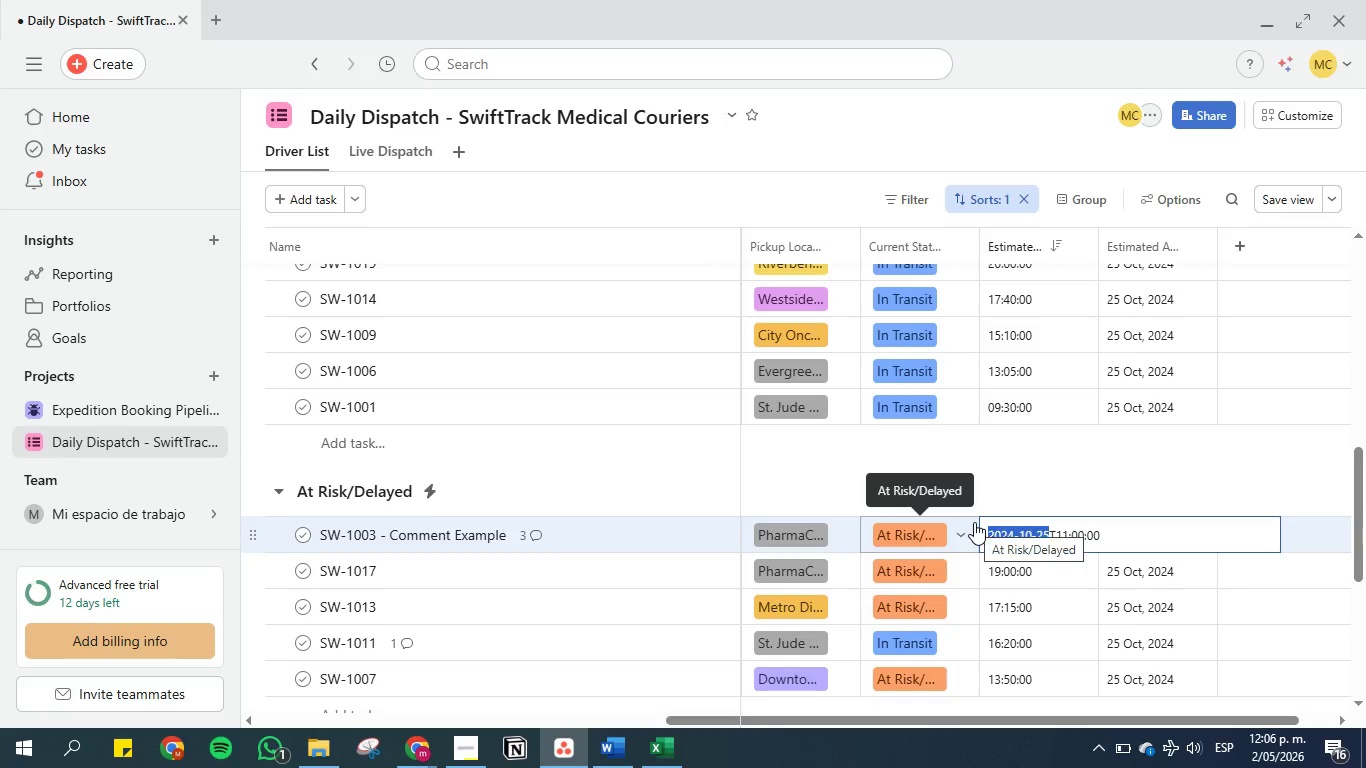 
key(Backspace)
 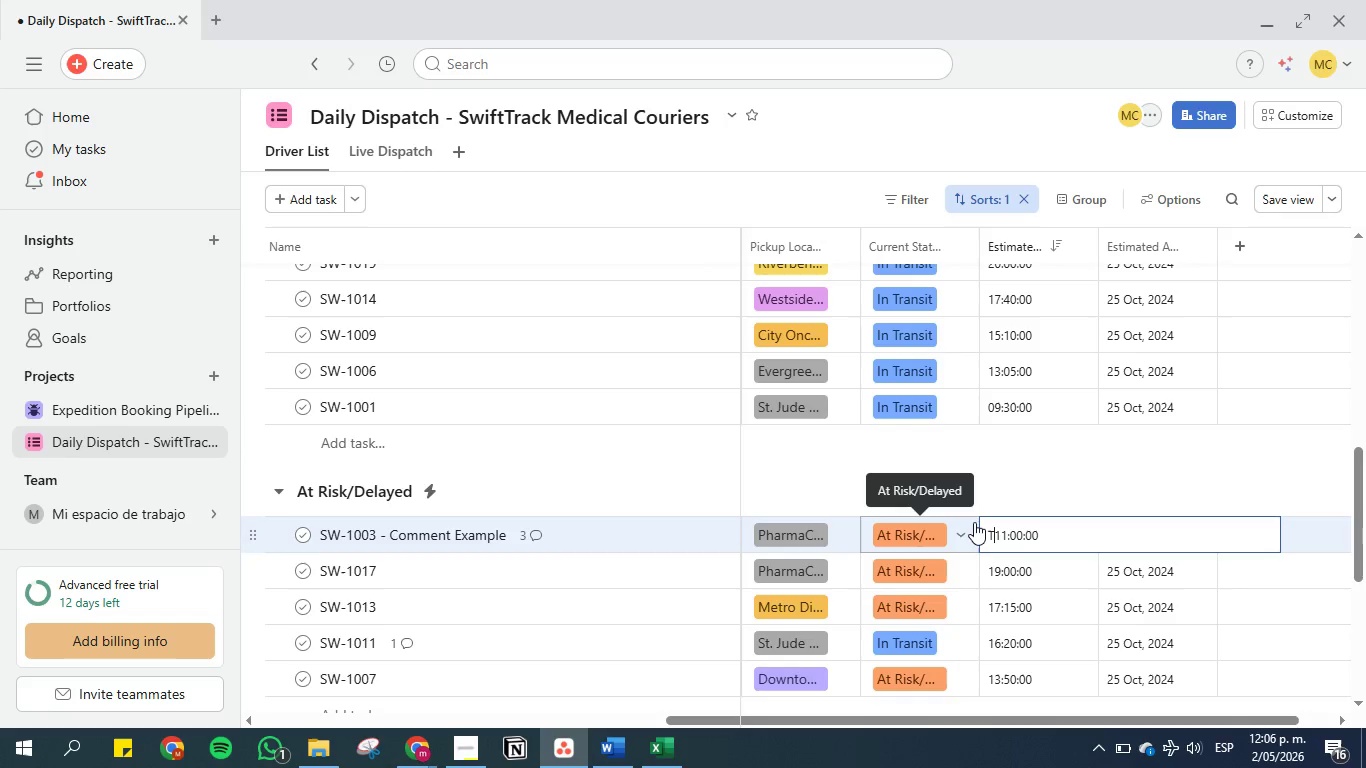 
key(ArrowRight)
 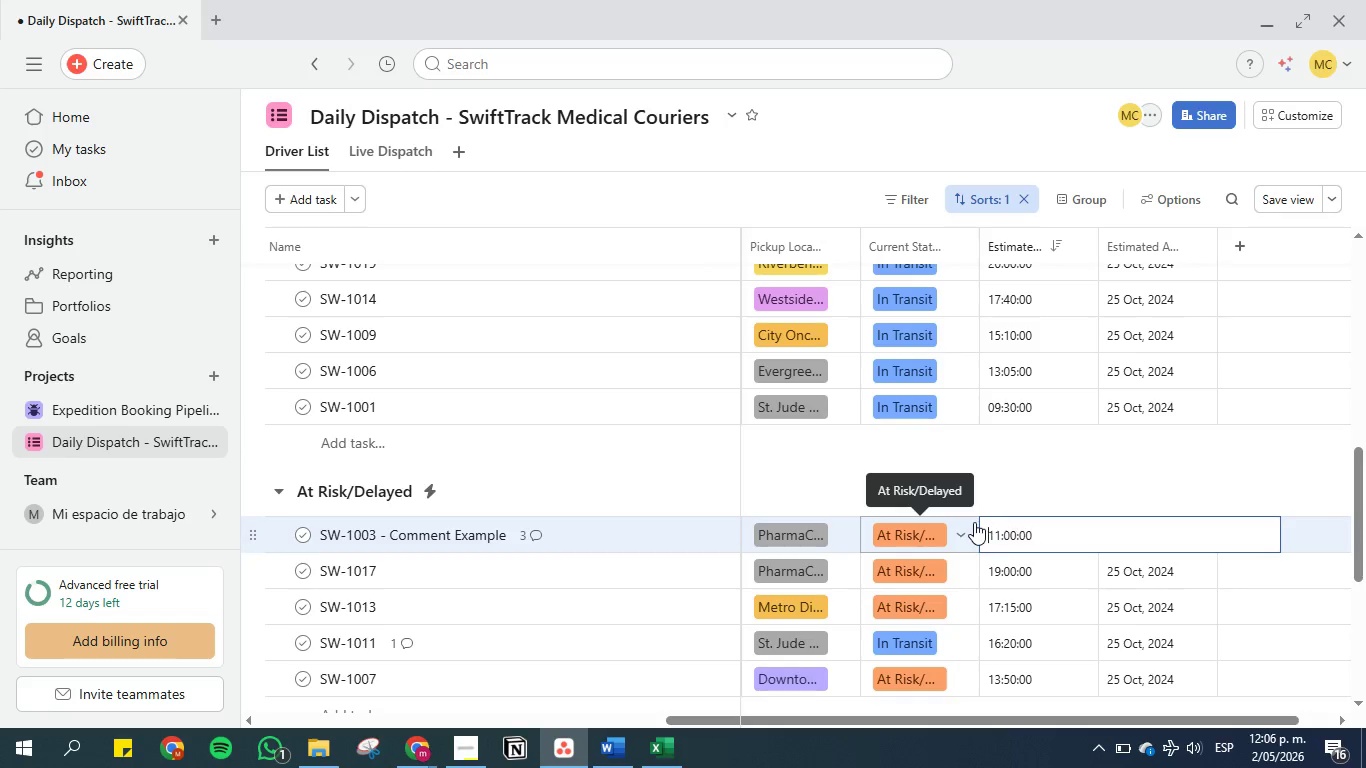 
key(Backspace)
 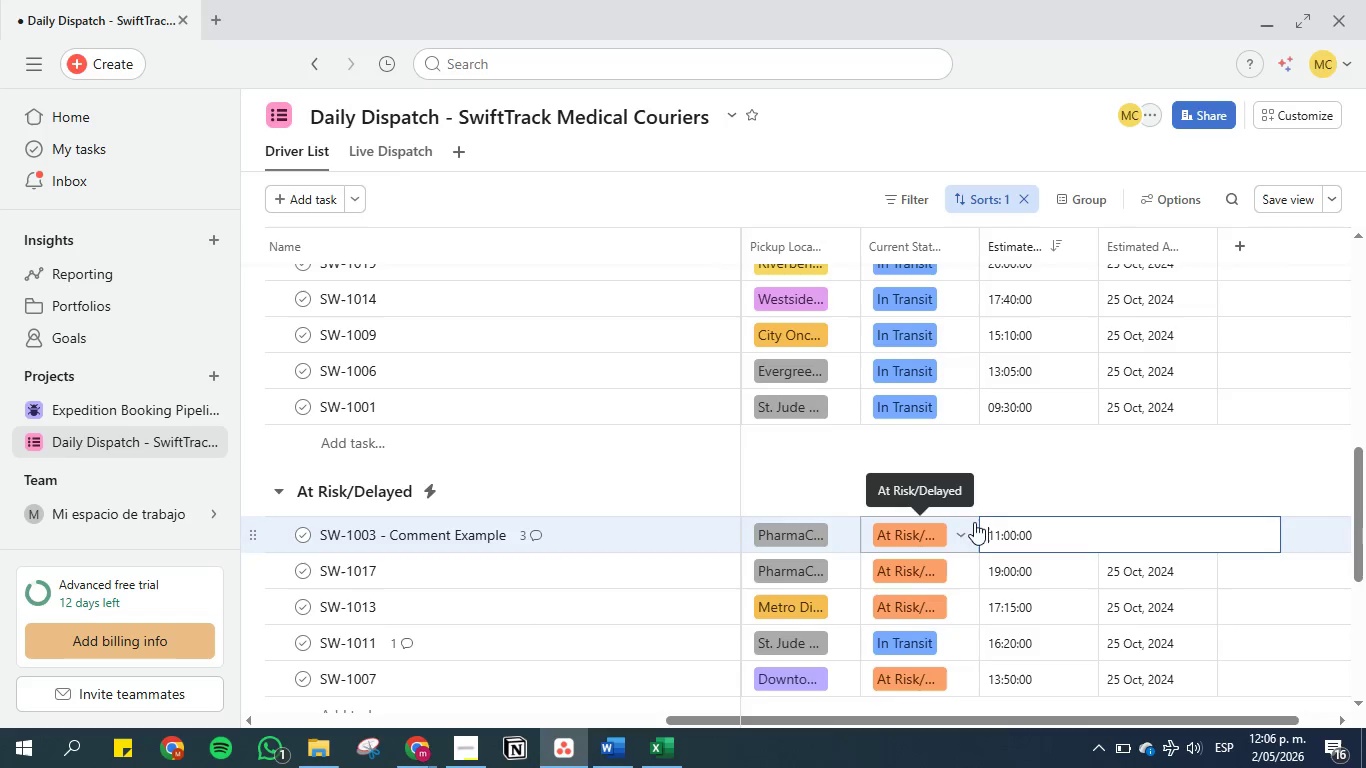 
scroll: coordinate [1016, 543], scroll_direction: down, amount: 3.0
 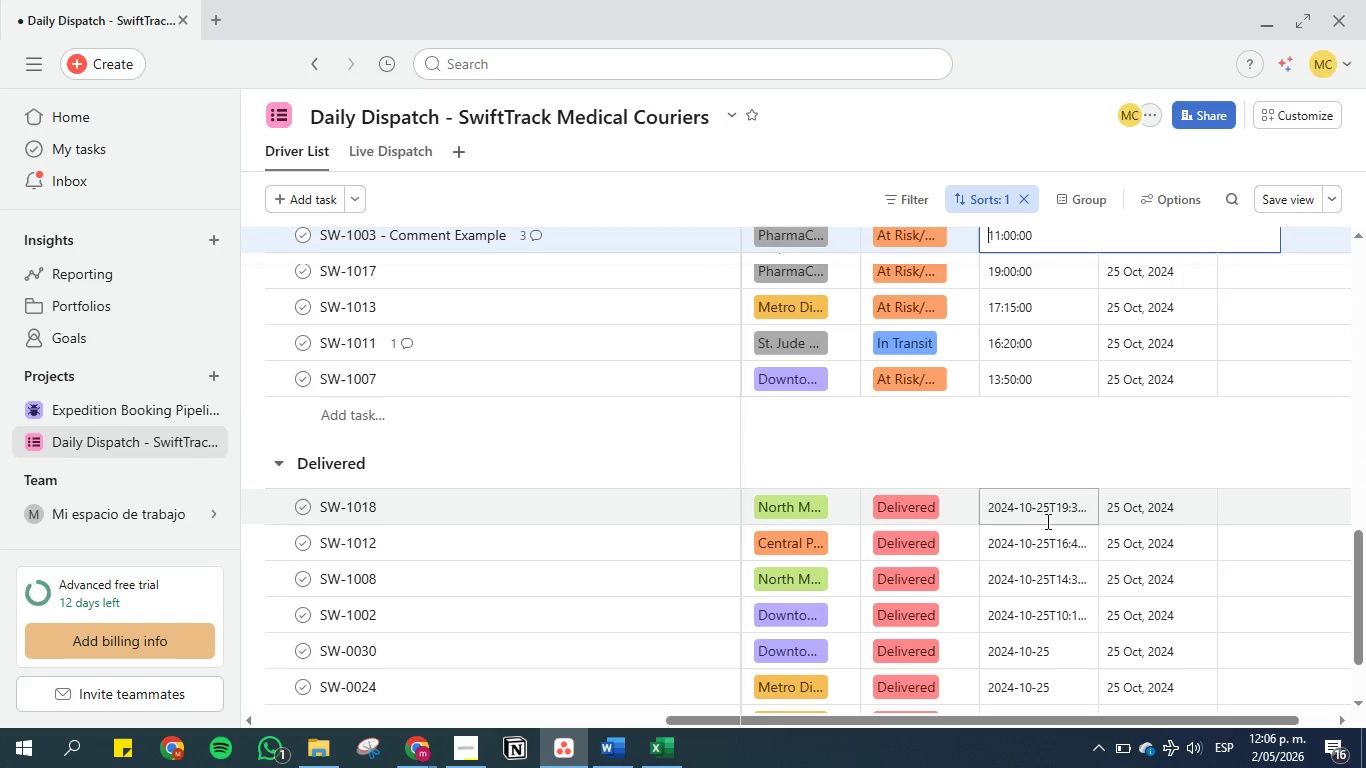 
left_click([1048, 515])
 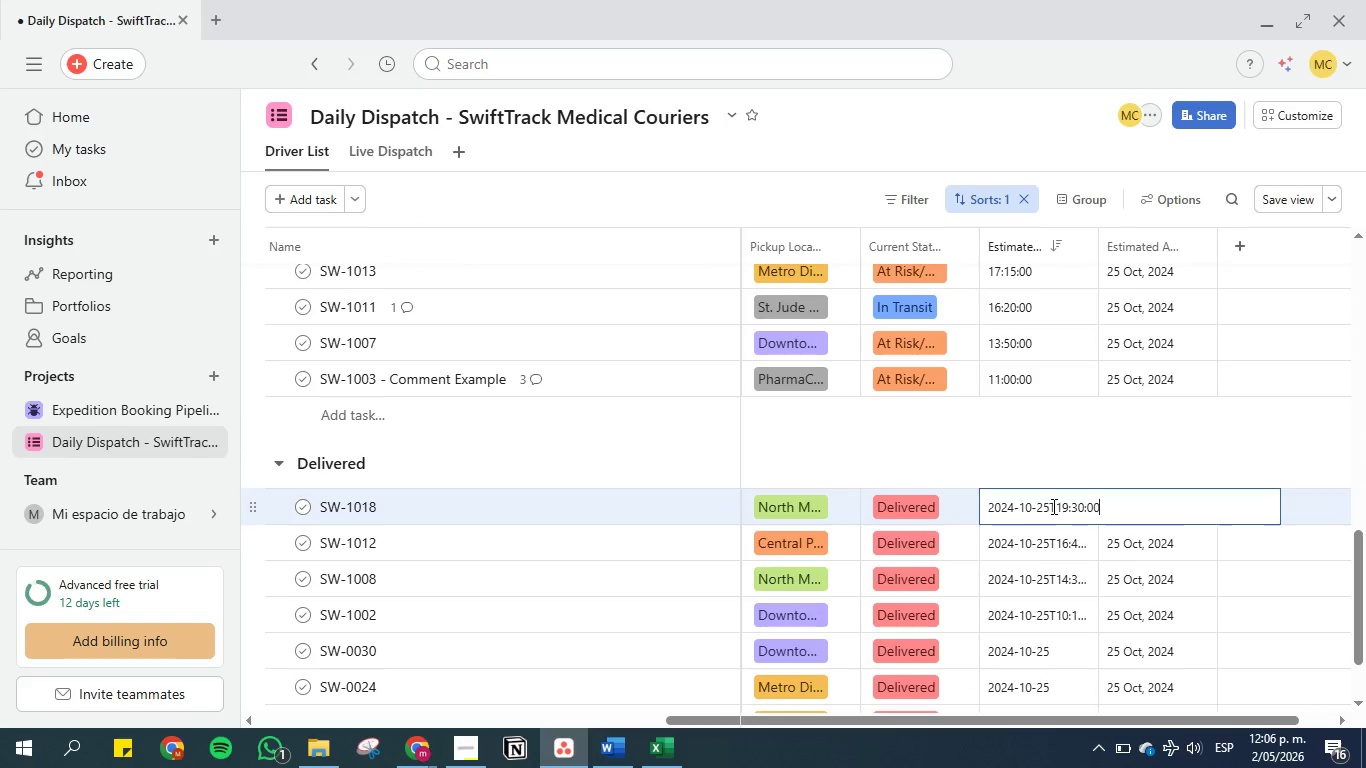 
left_click_drag(start_coordinate=[1055, 507], to_coordinate=[977, 492])
 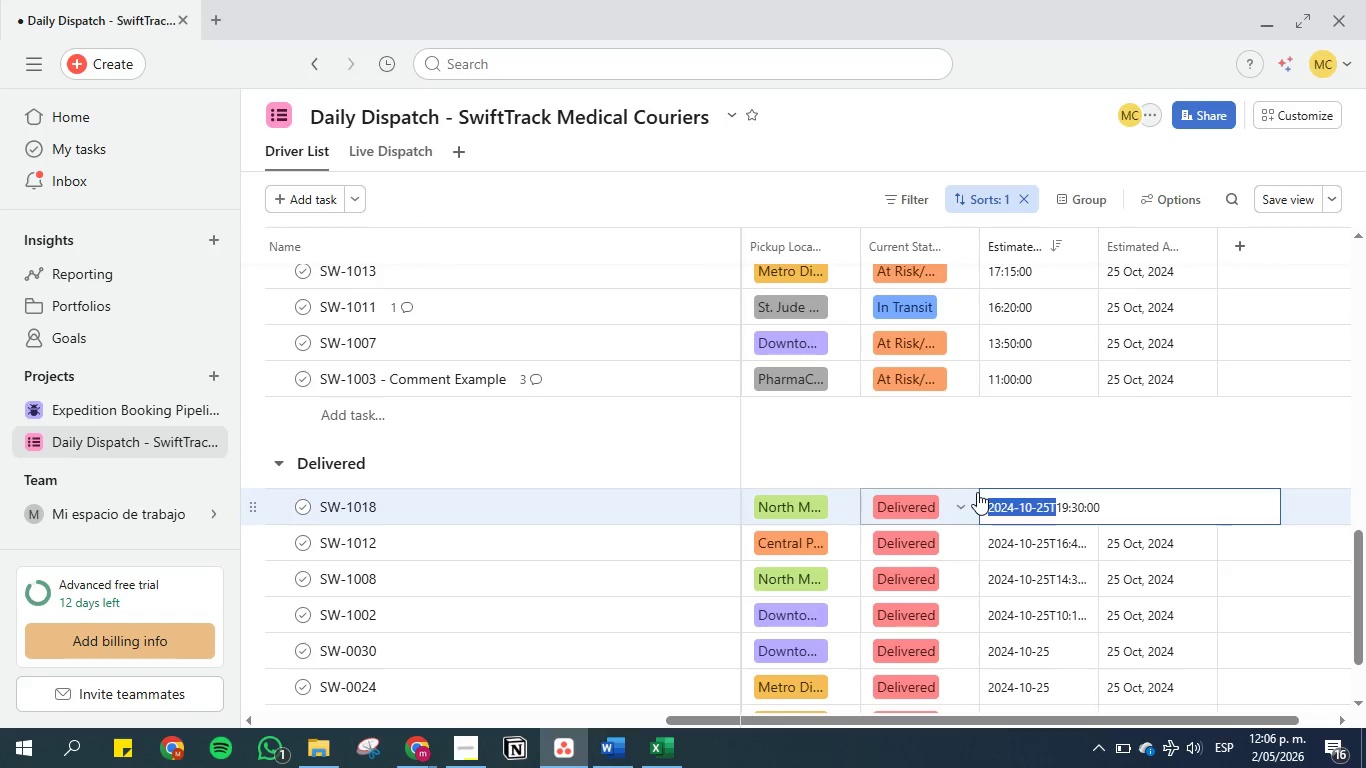 
key(Backspace)
 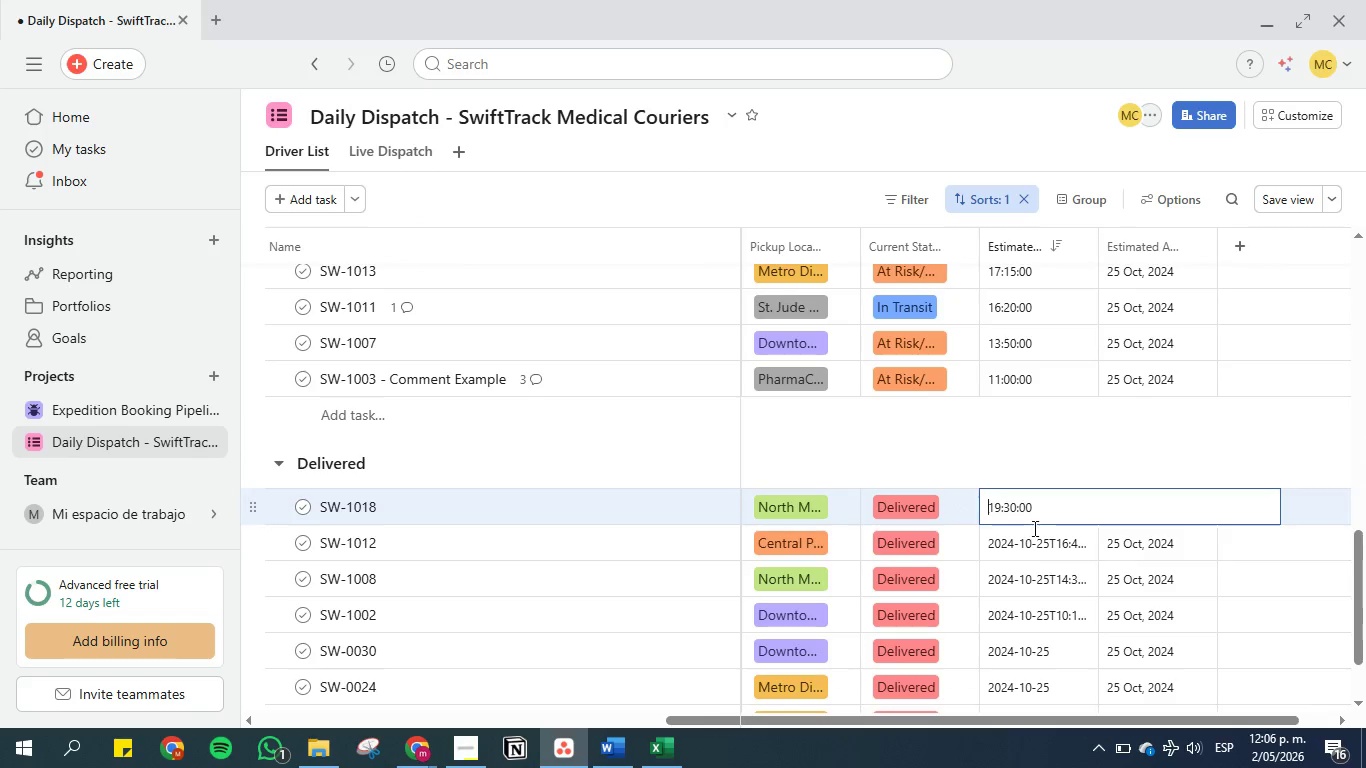 
left_click([1033, 531])
 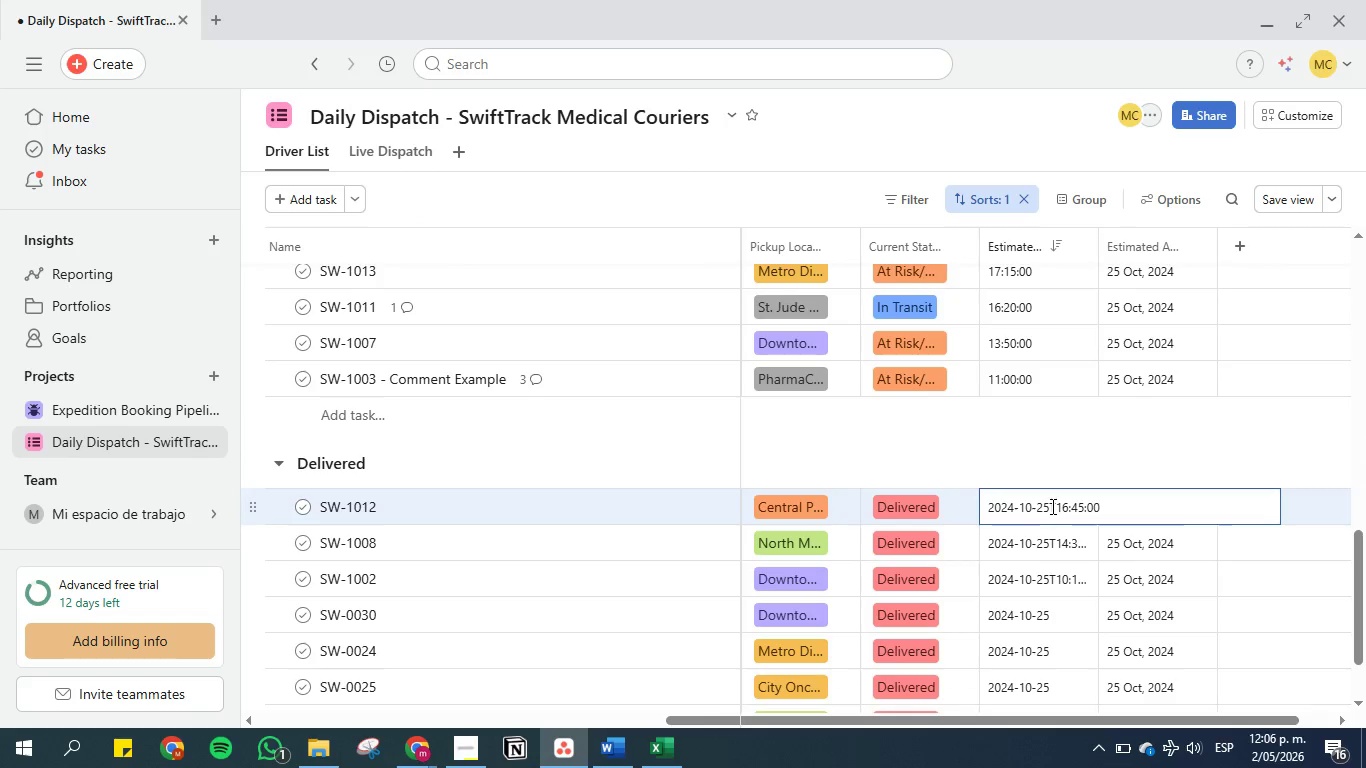 
left_click_drag(start_coordinate=[1053, 507], to_coordinate=[970, 507])
 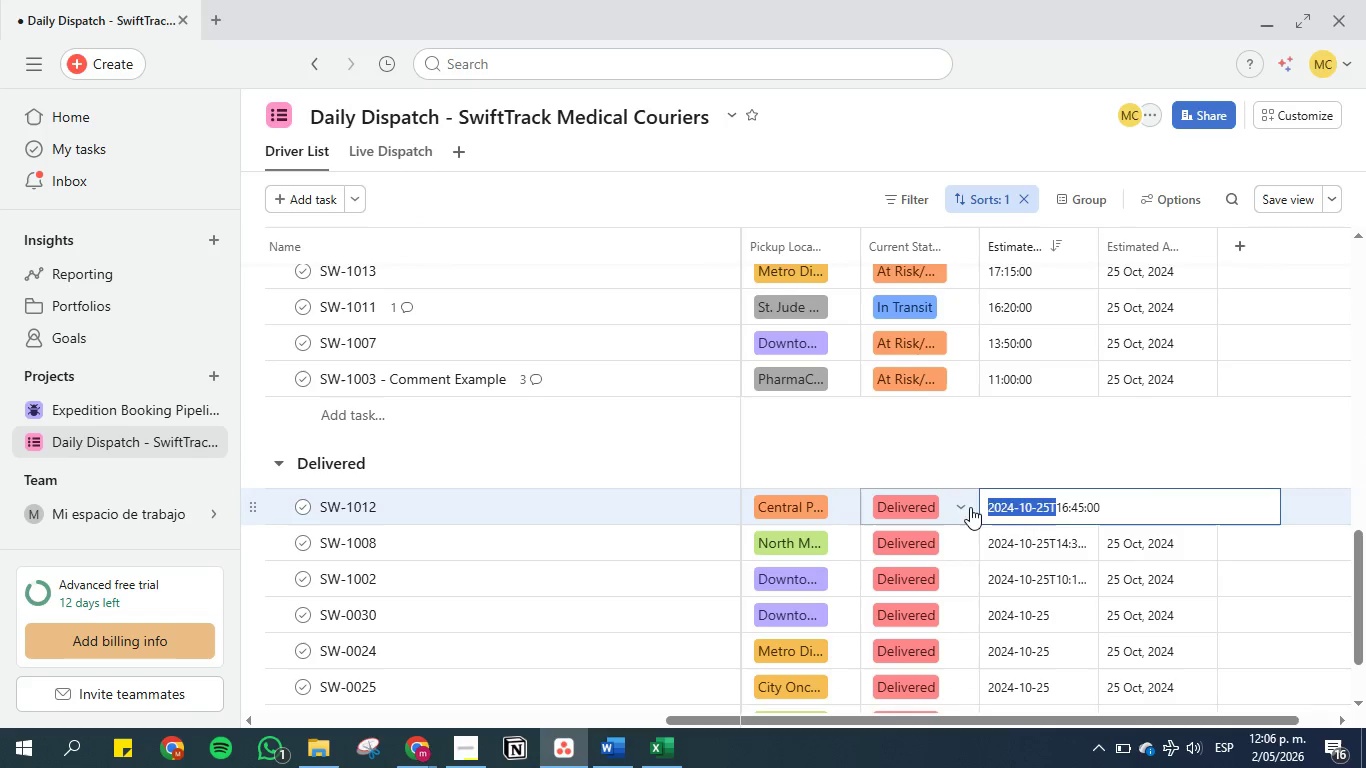 
key(Backspace)
 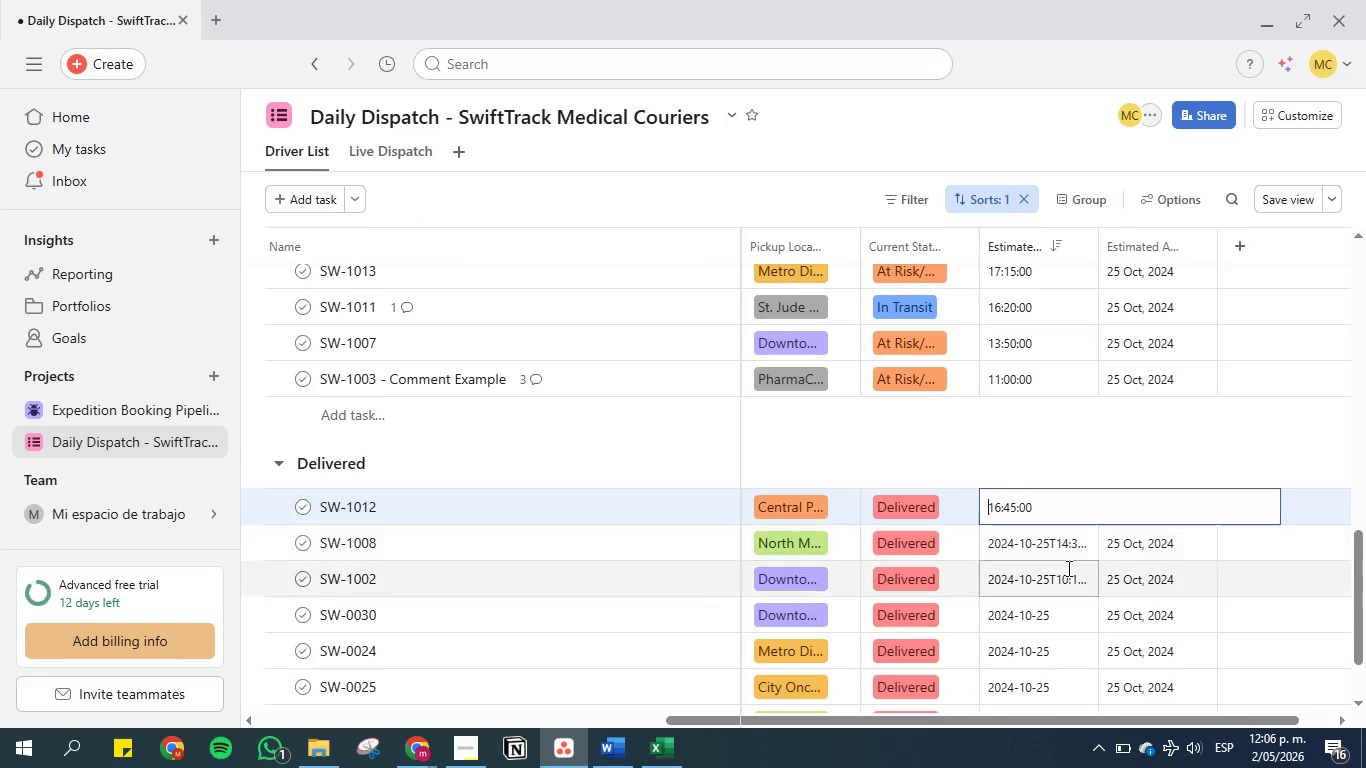 
left_click([1051, 543])
 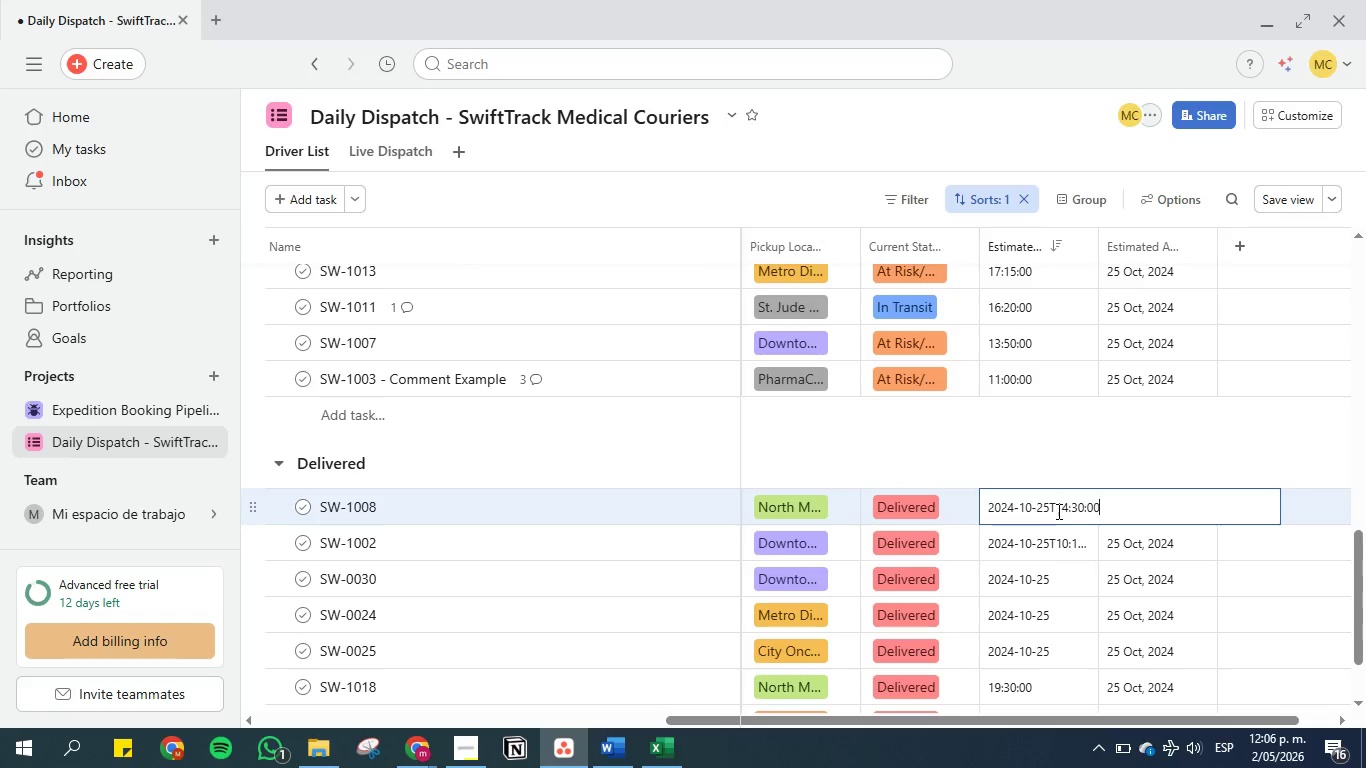 
left_click_drag(start_coordinate=[1054, 506], to_coordinate=[948, 498])
 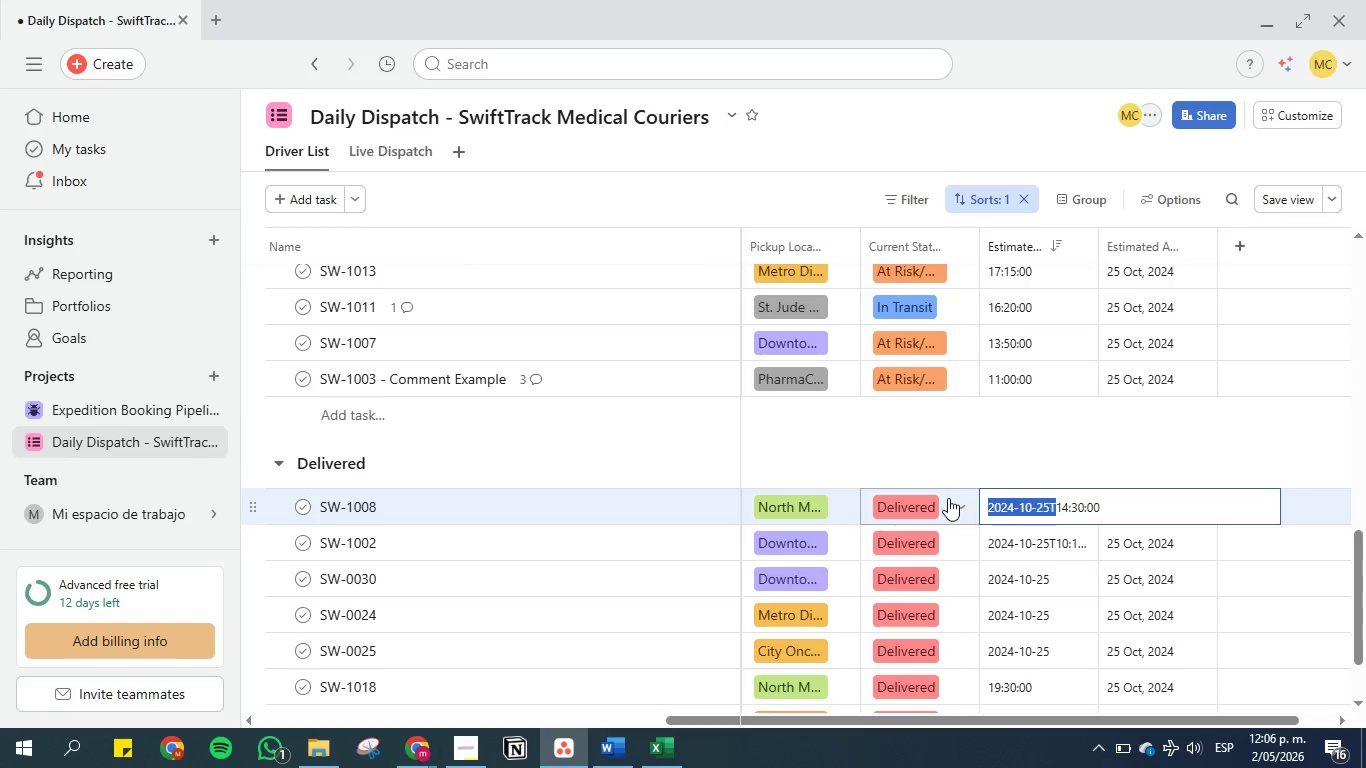 
key(Backspace)
 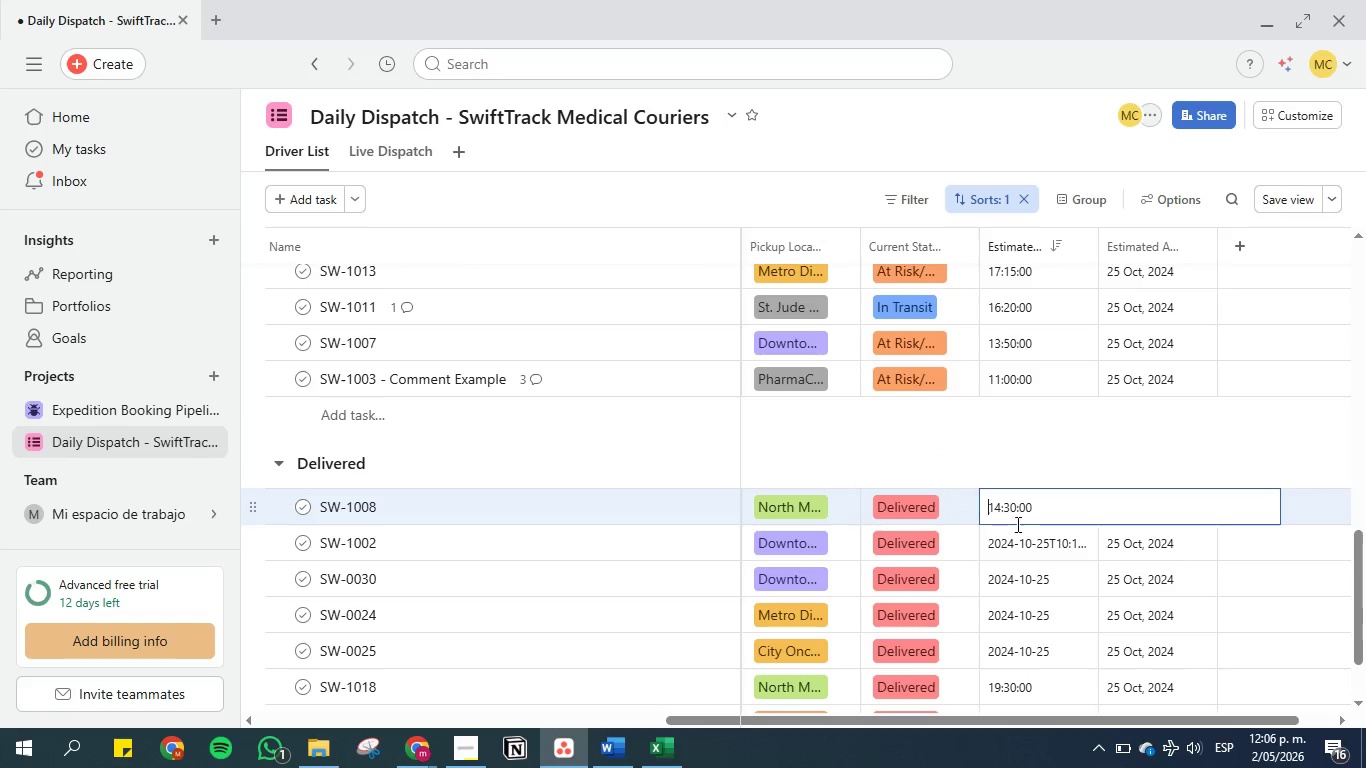 
left_click([1023, 530])
 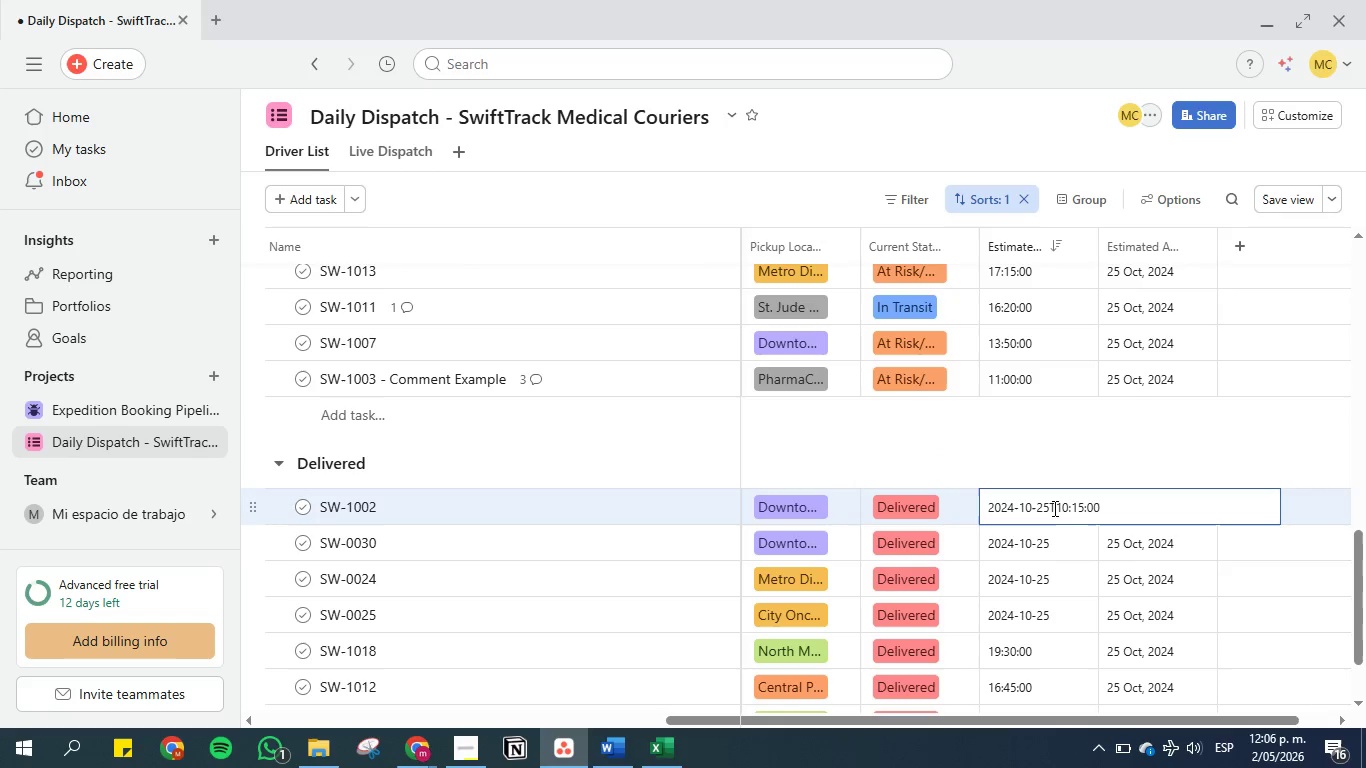 
left_click_drag(start_coordinate=[1053, 506], to_coordinate=[937, 497])
 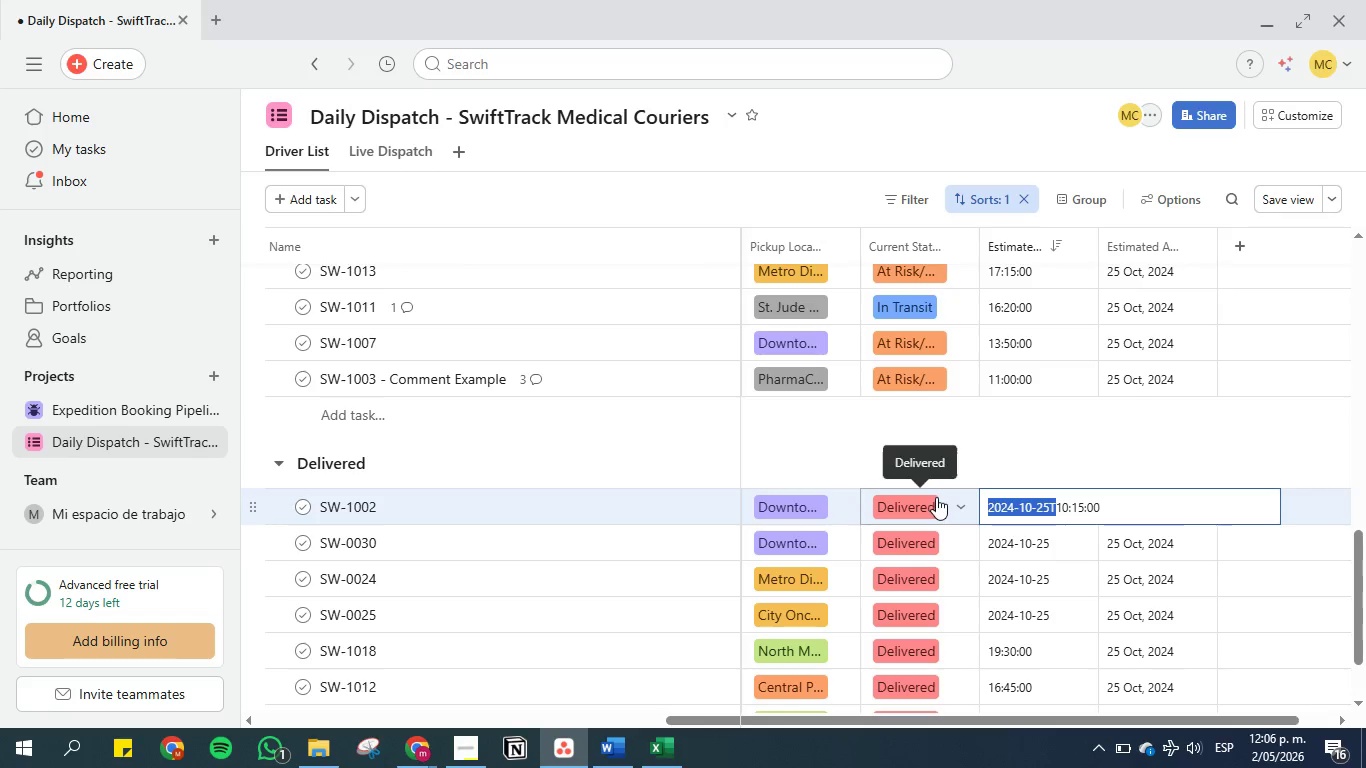 
key(Backspace)
 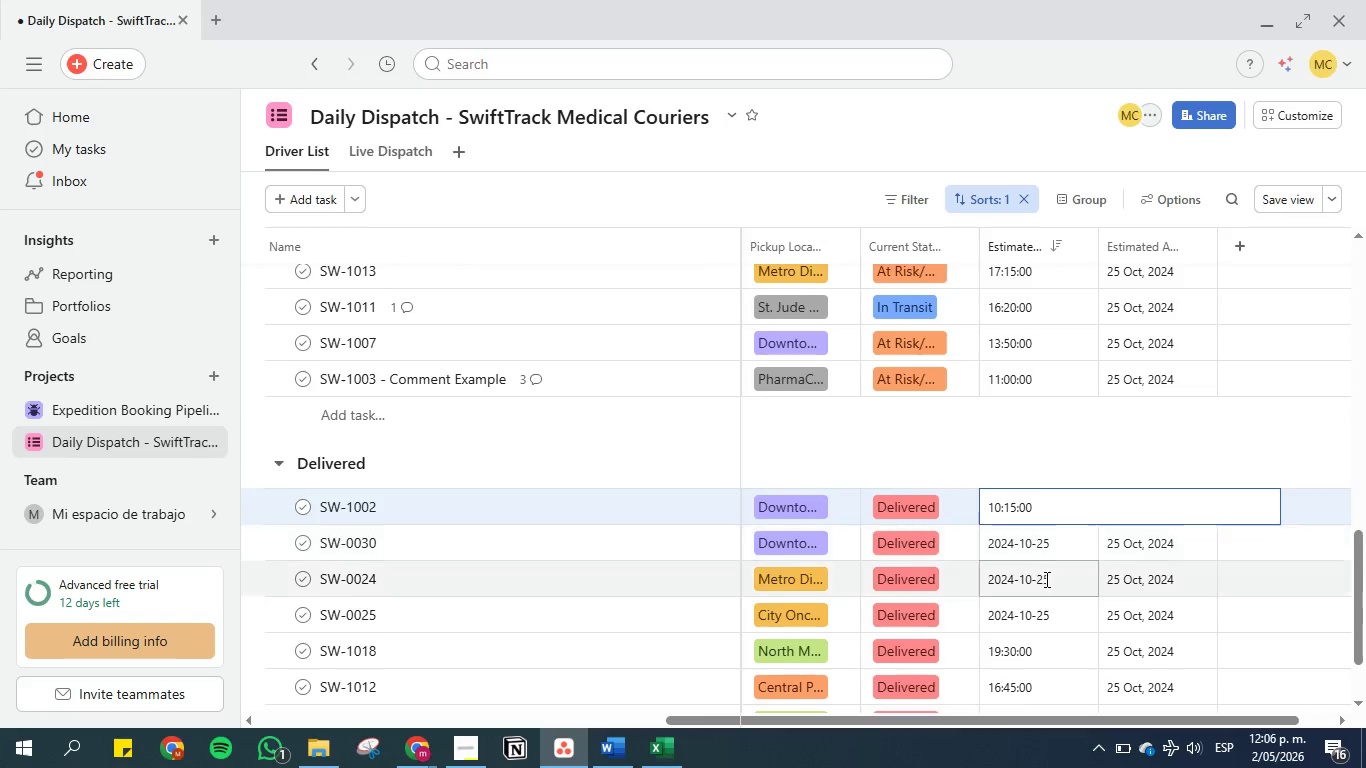 
scroll: coordinate [1045, 579], scroll_direction: down, amount: 2.0
 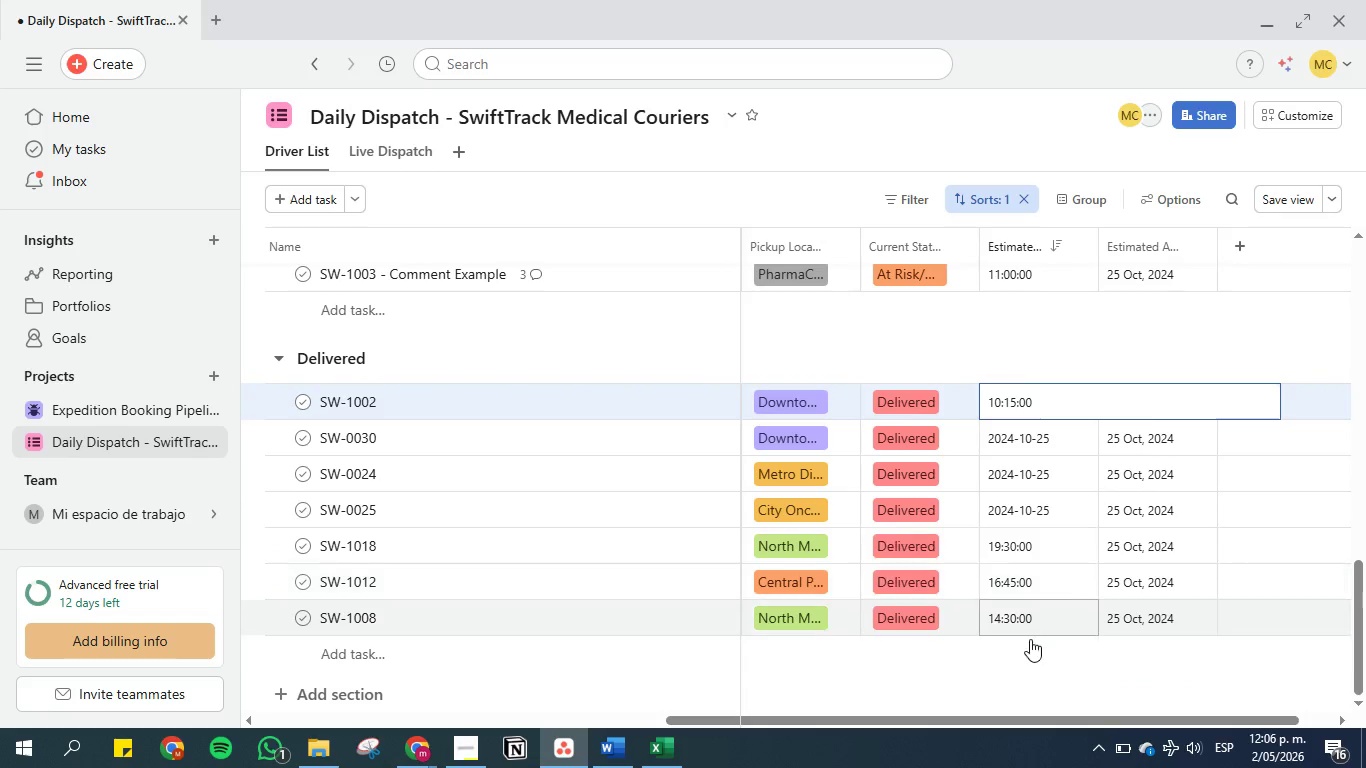 
left_click([1032, 664])
 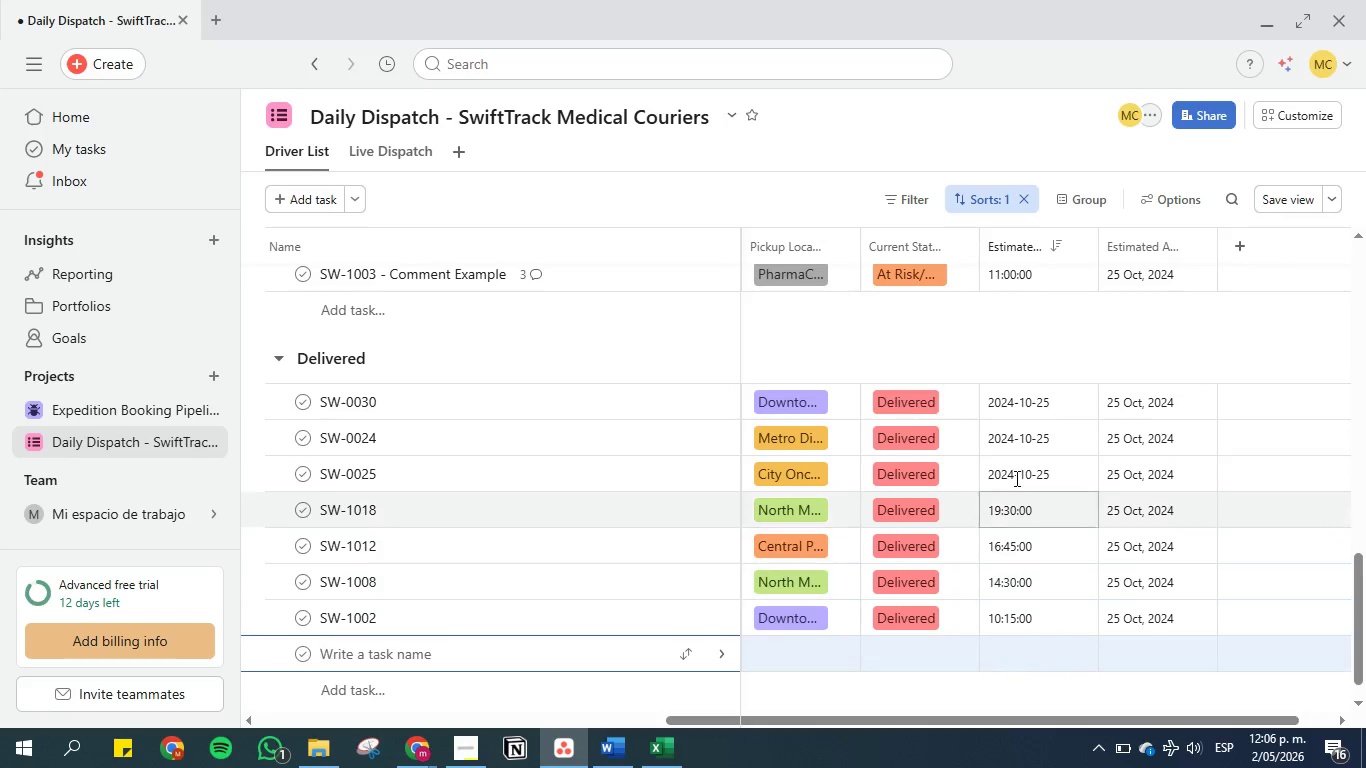 
mouse_move([1013, 439])
 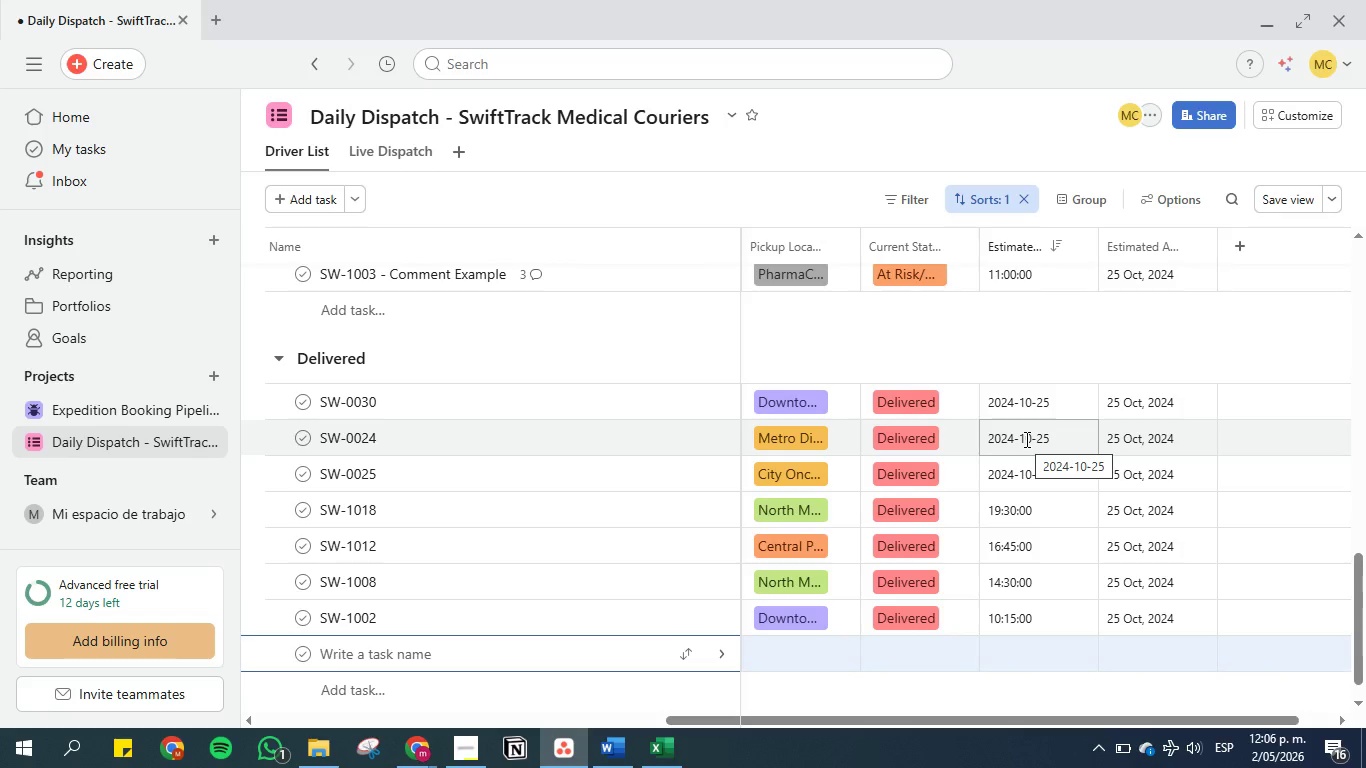 
wait(5.07)
 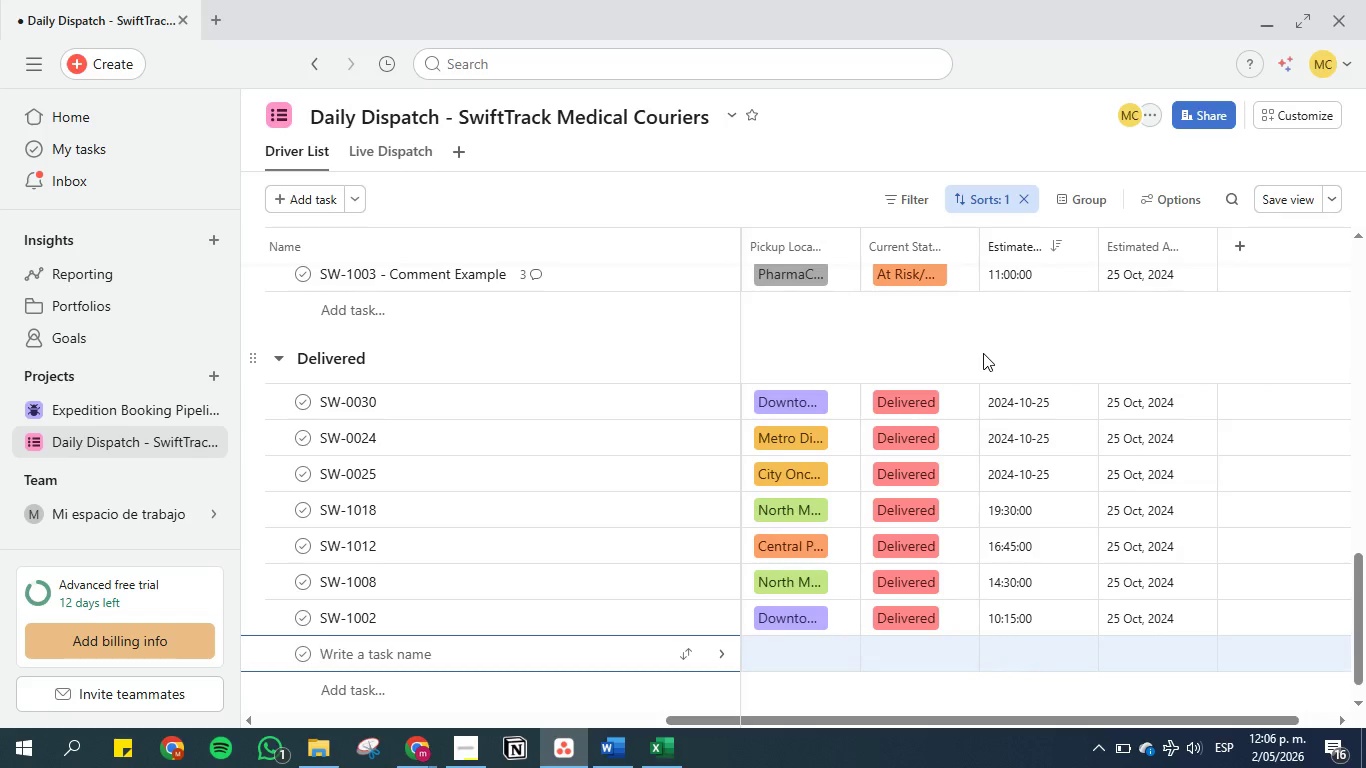 
double_click([1025, 439])
 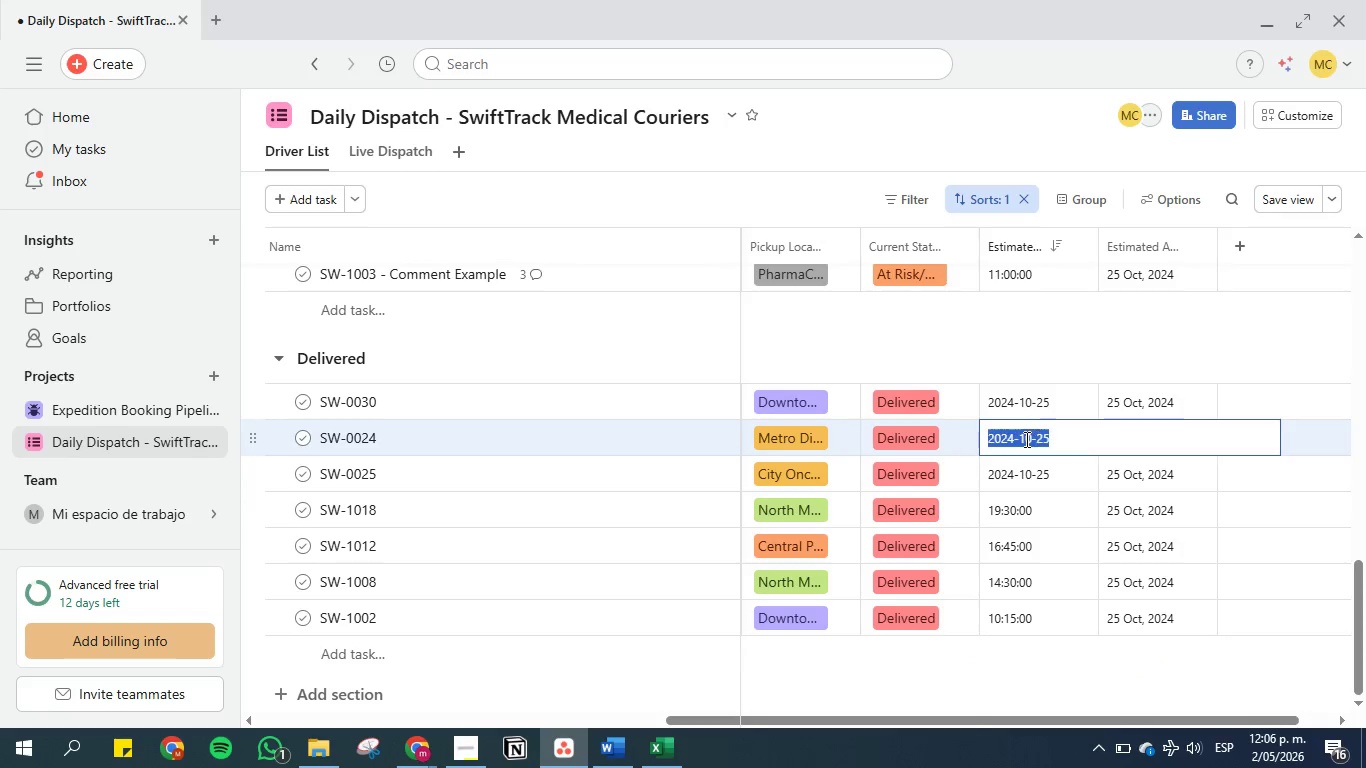 
triple_click([1025, 439])
 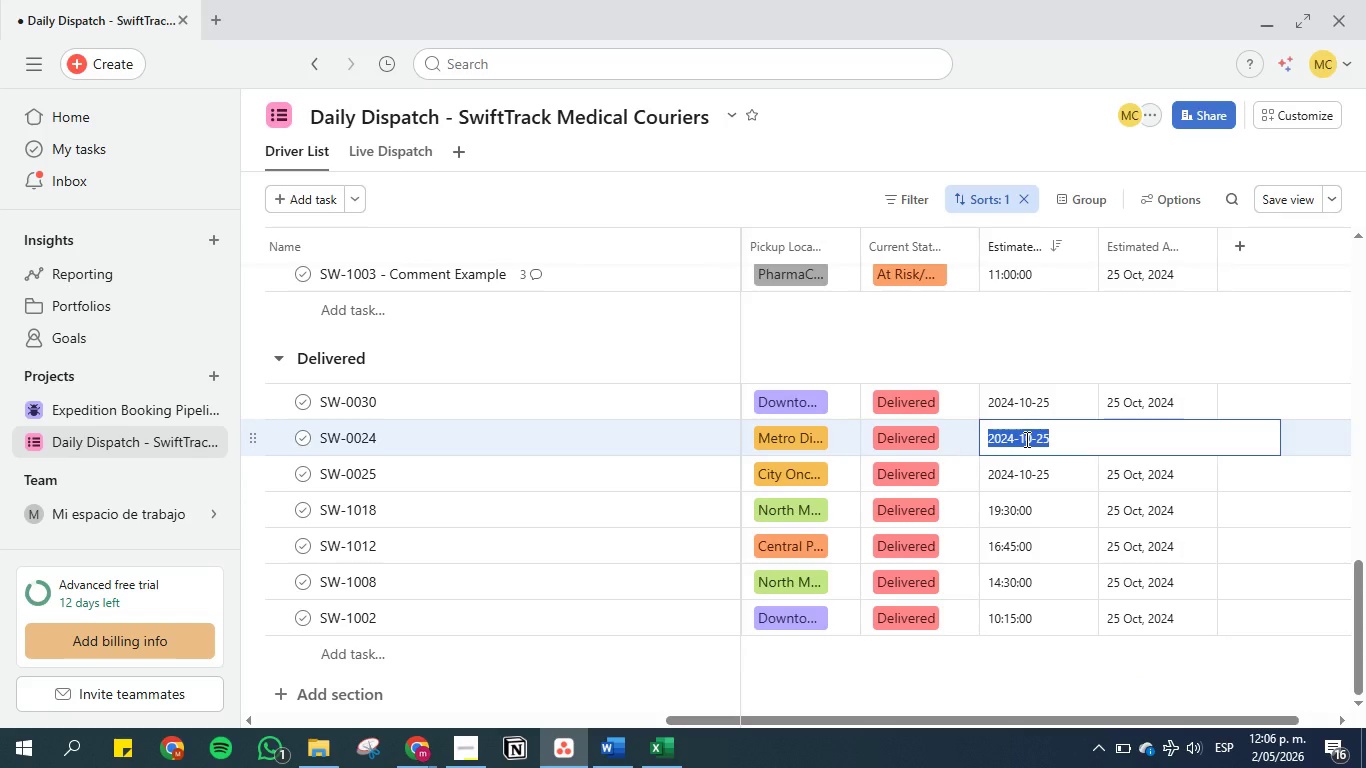 
triple_click([1025, 439])
 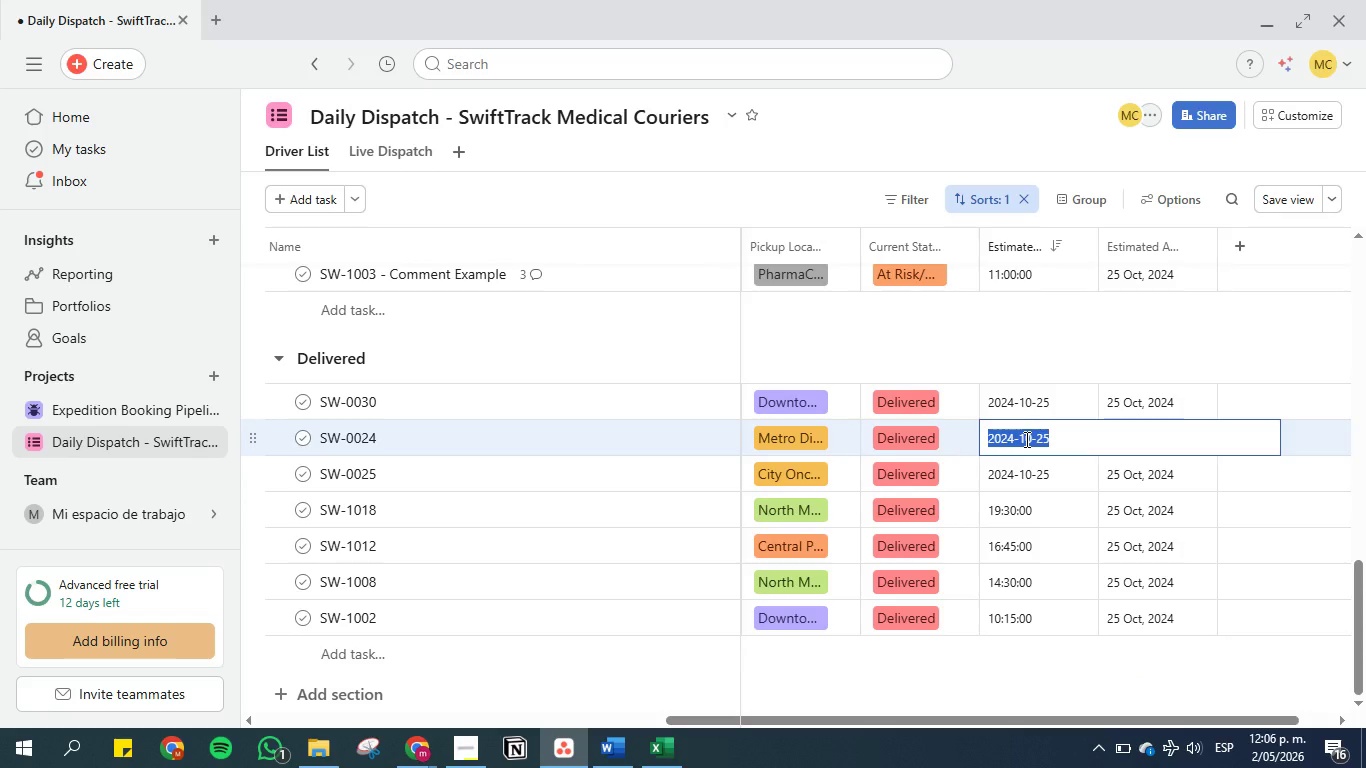 
key(Backspace)
 